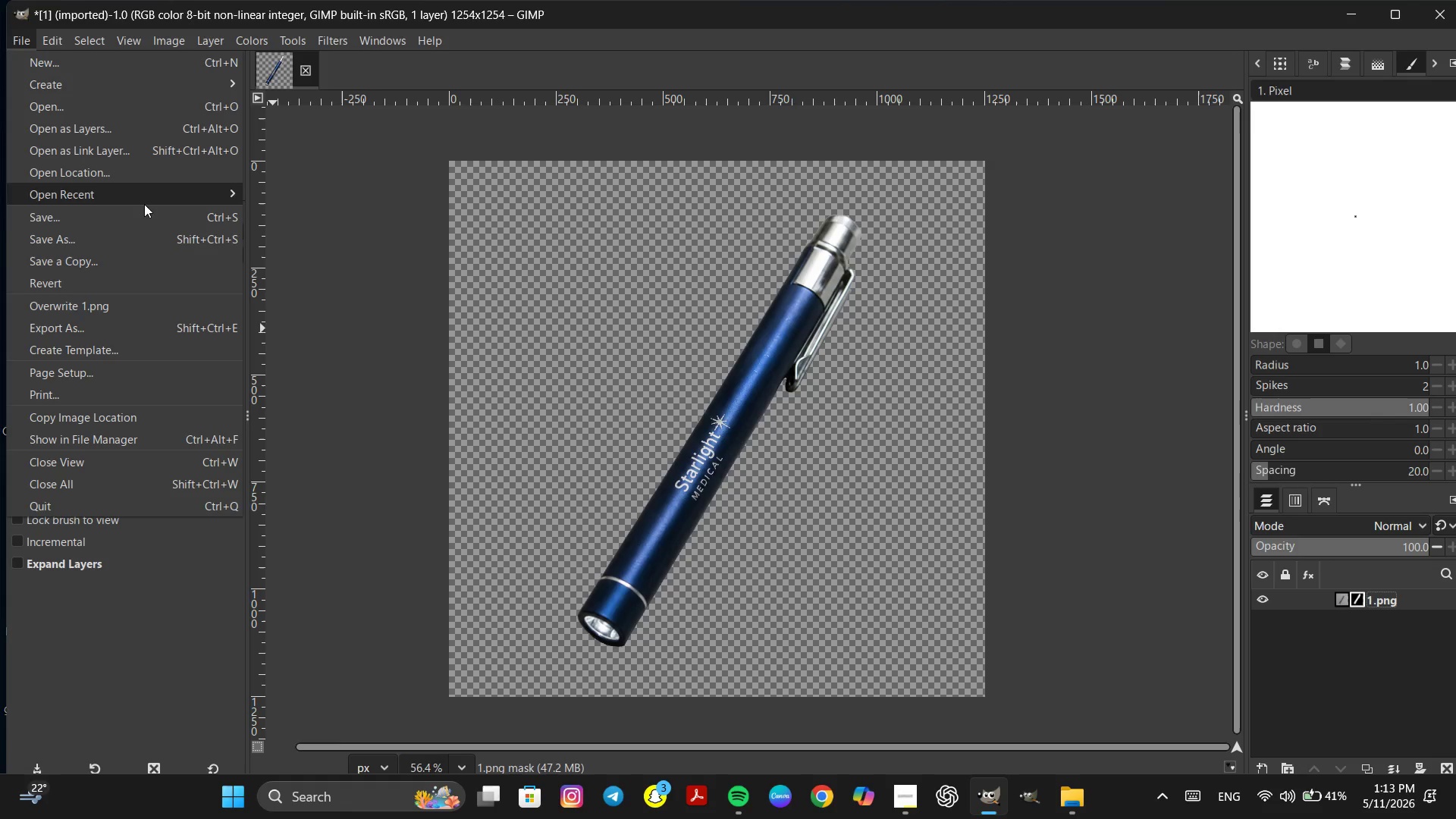 
mouse_move([174, 273])
 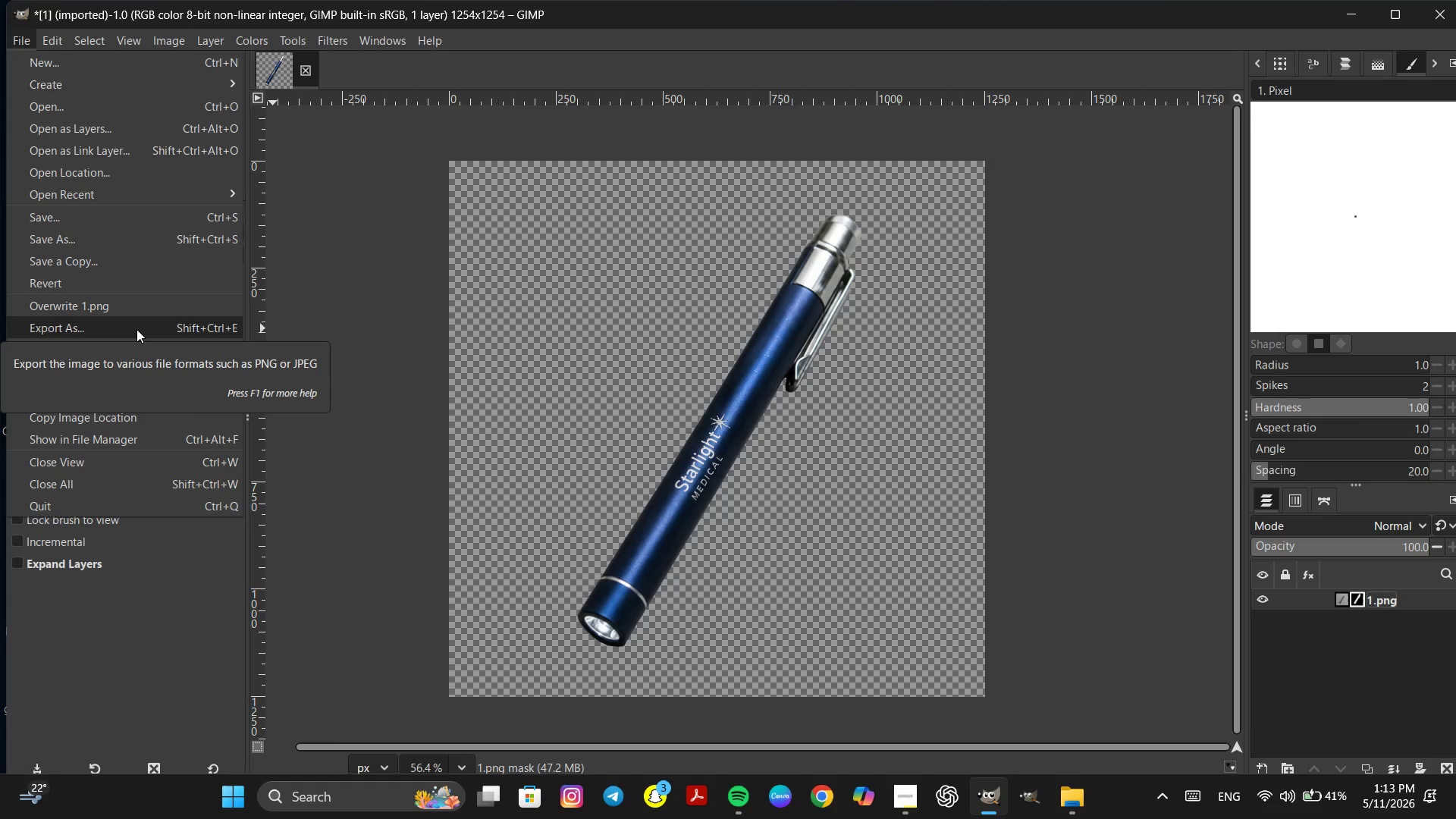 
left_click([136, 329])
 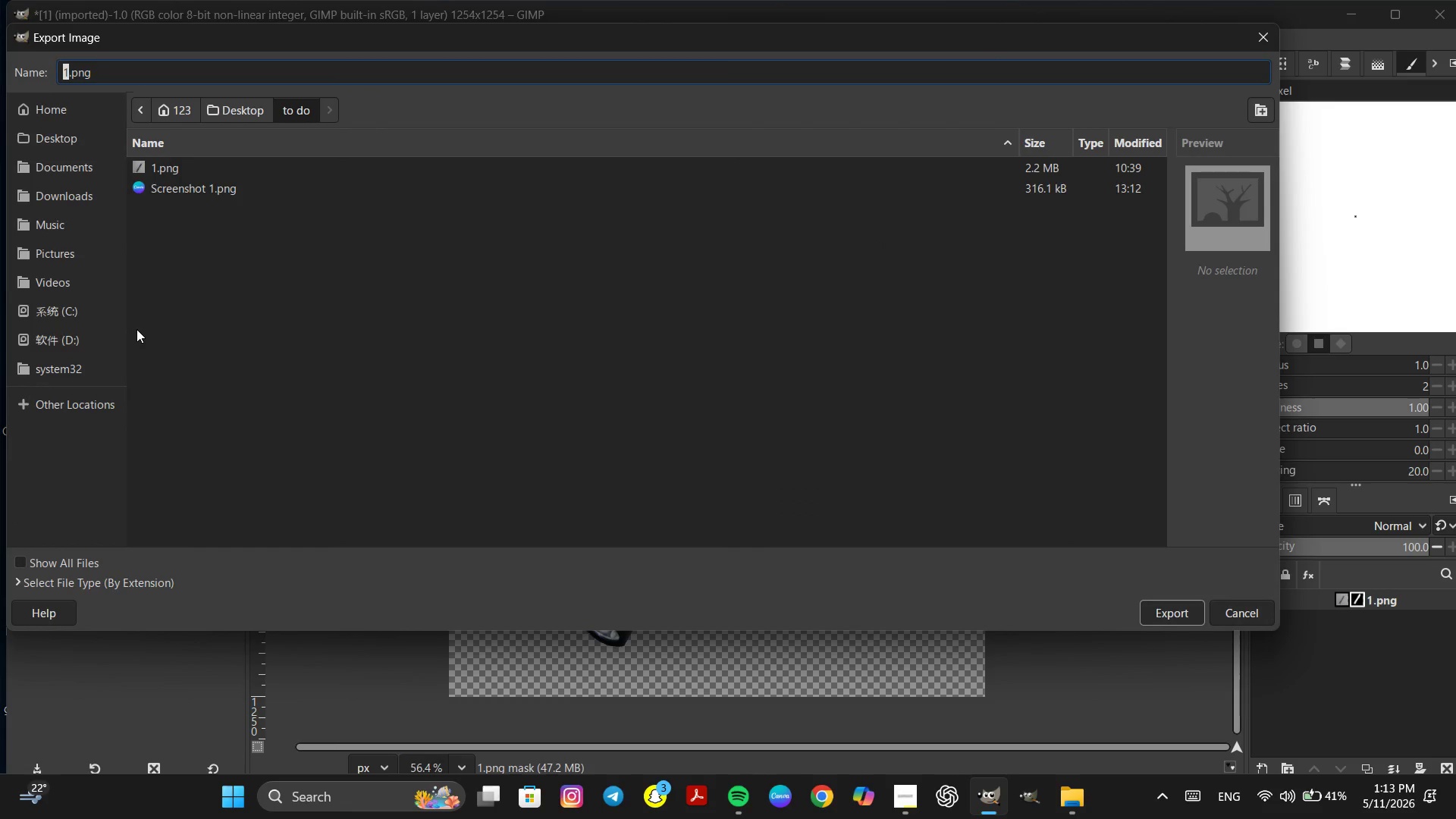 
type(transparent 1)
 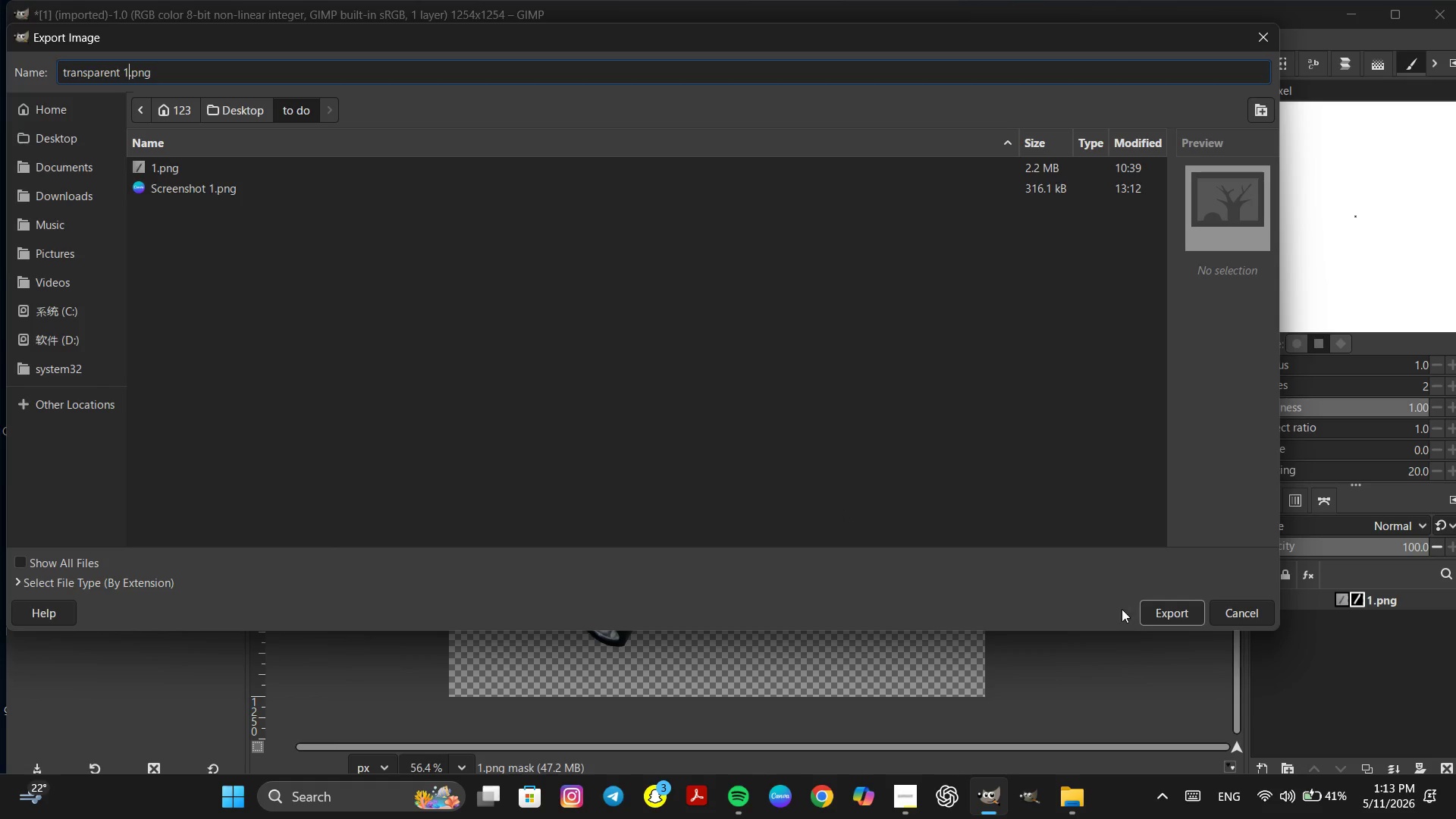 
left_click([1178, 613])
 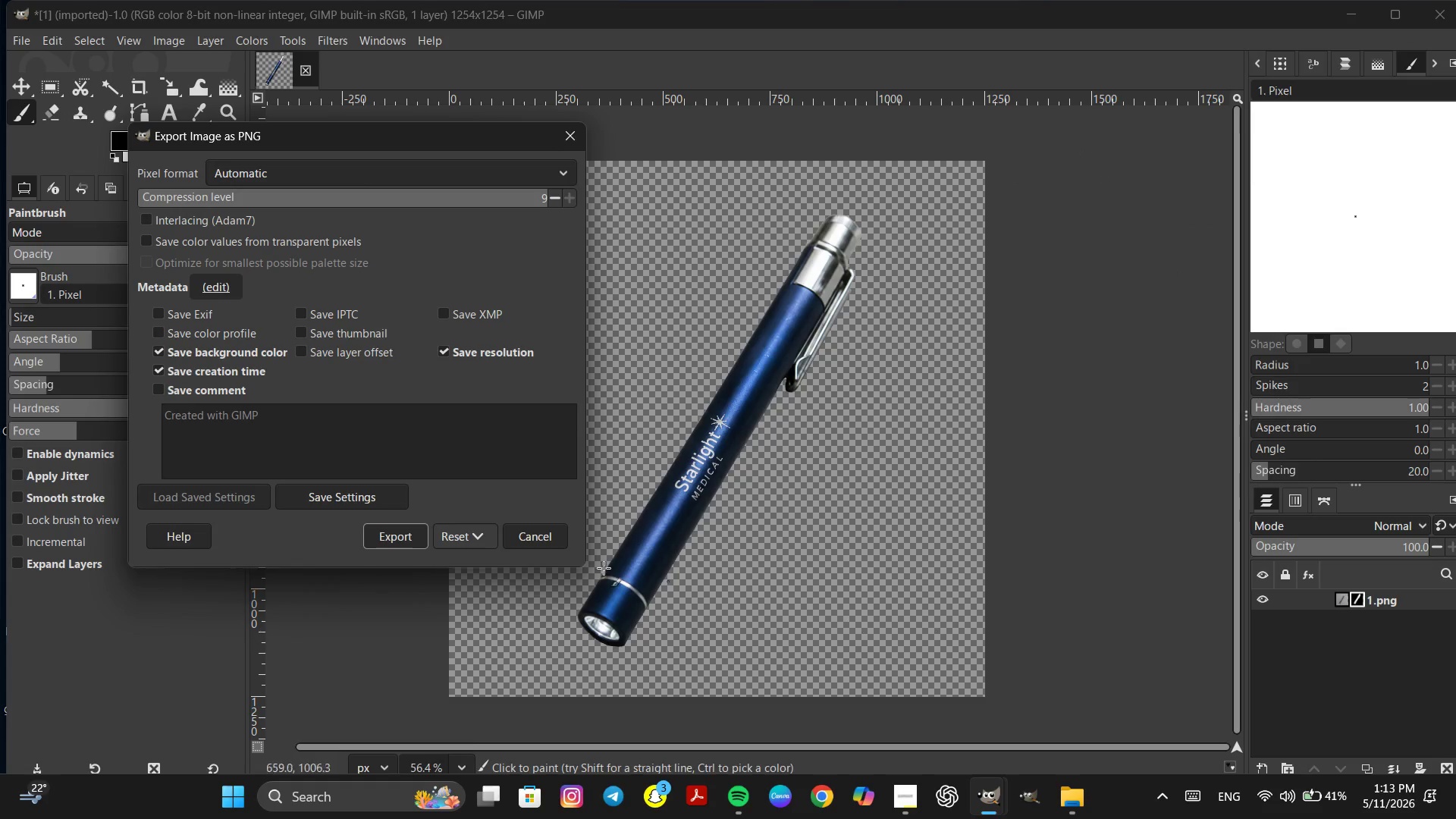 
left_click([405, 532])
 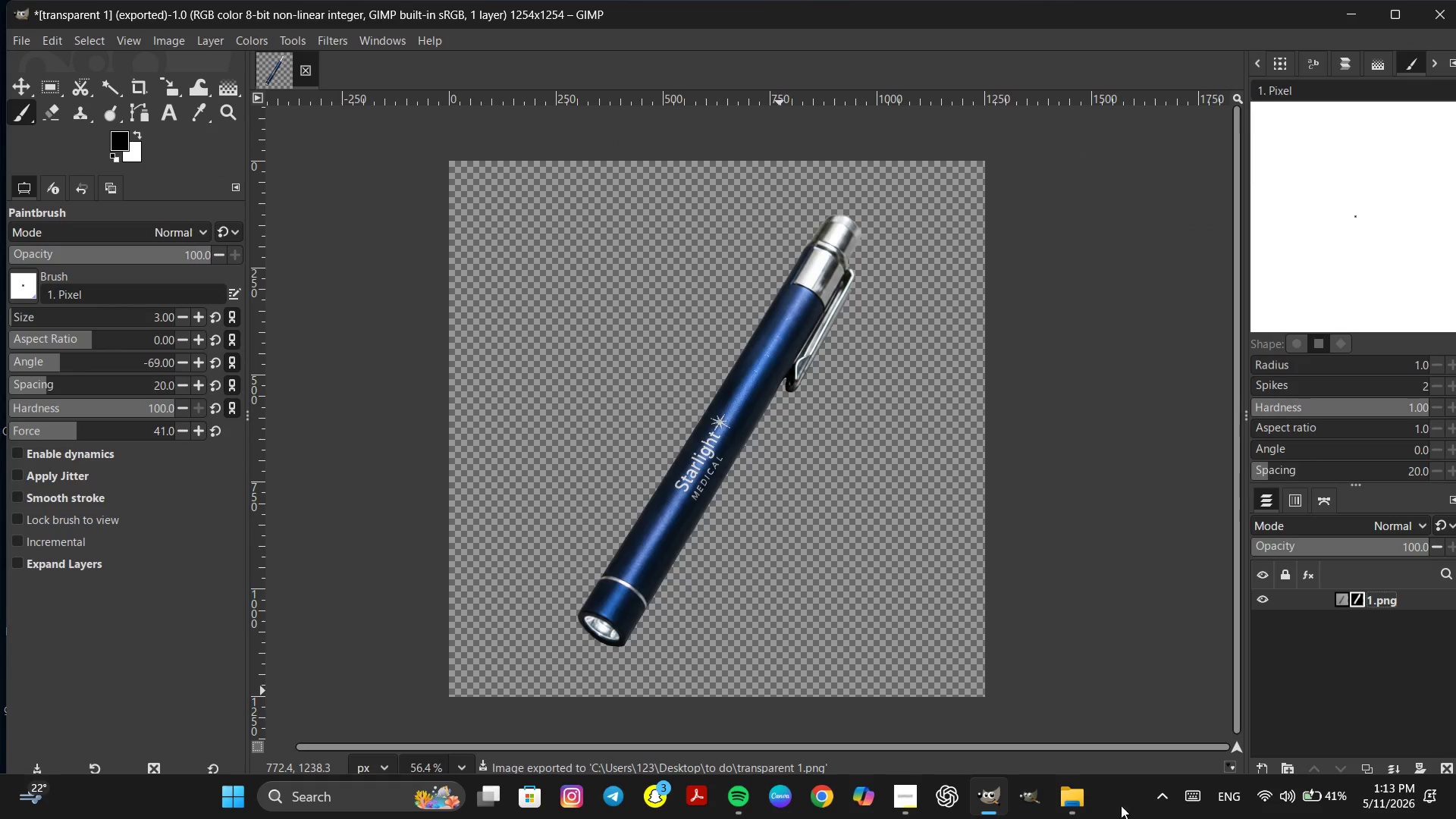 
left_click([1076, 803])
 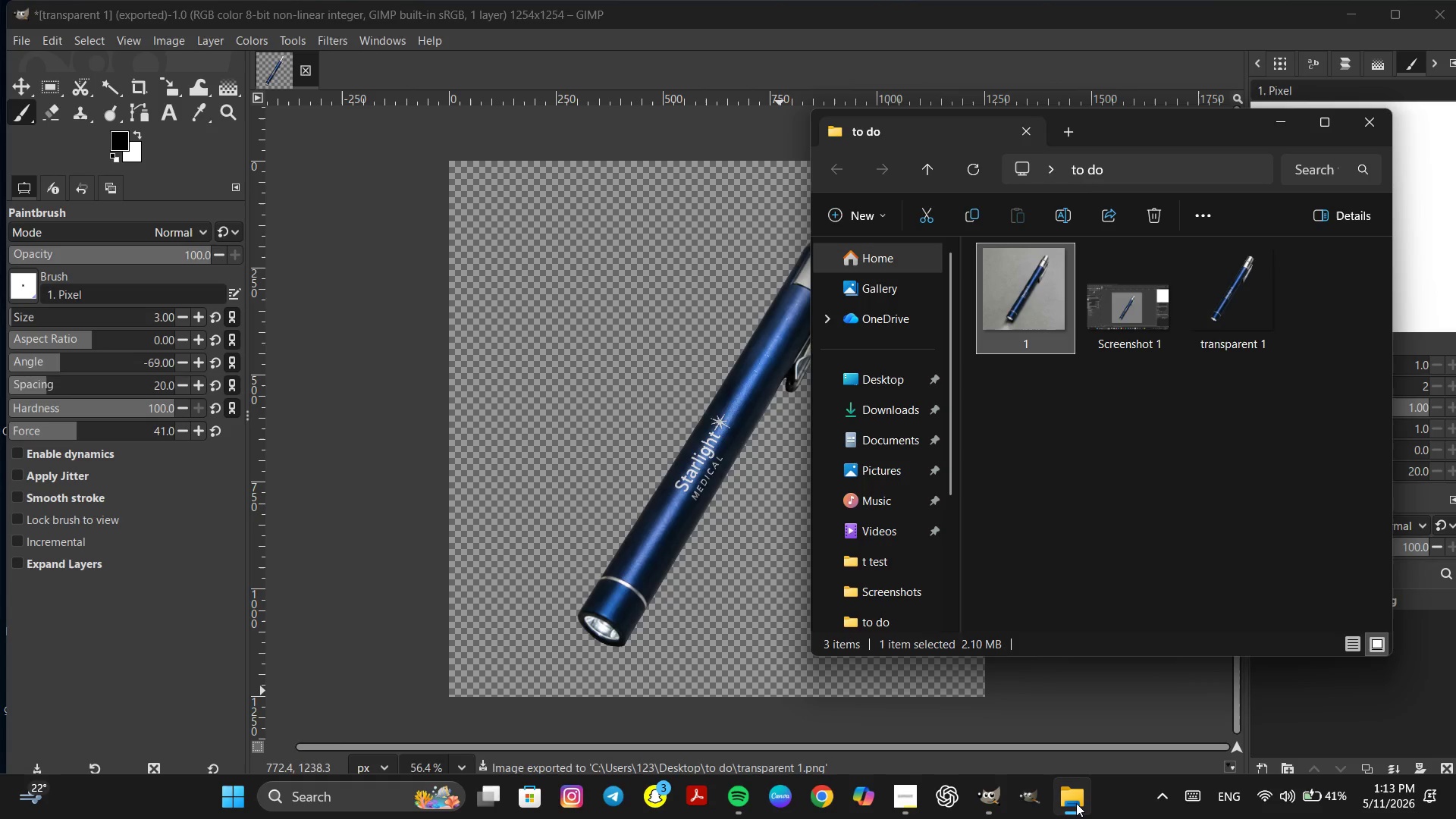 
wait(5.19)
 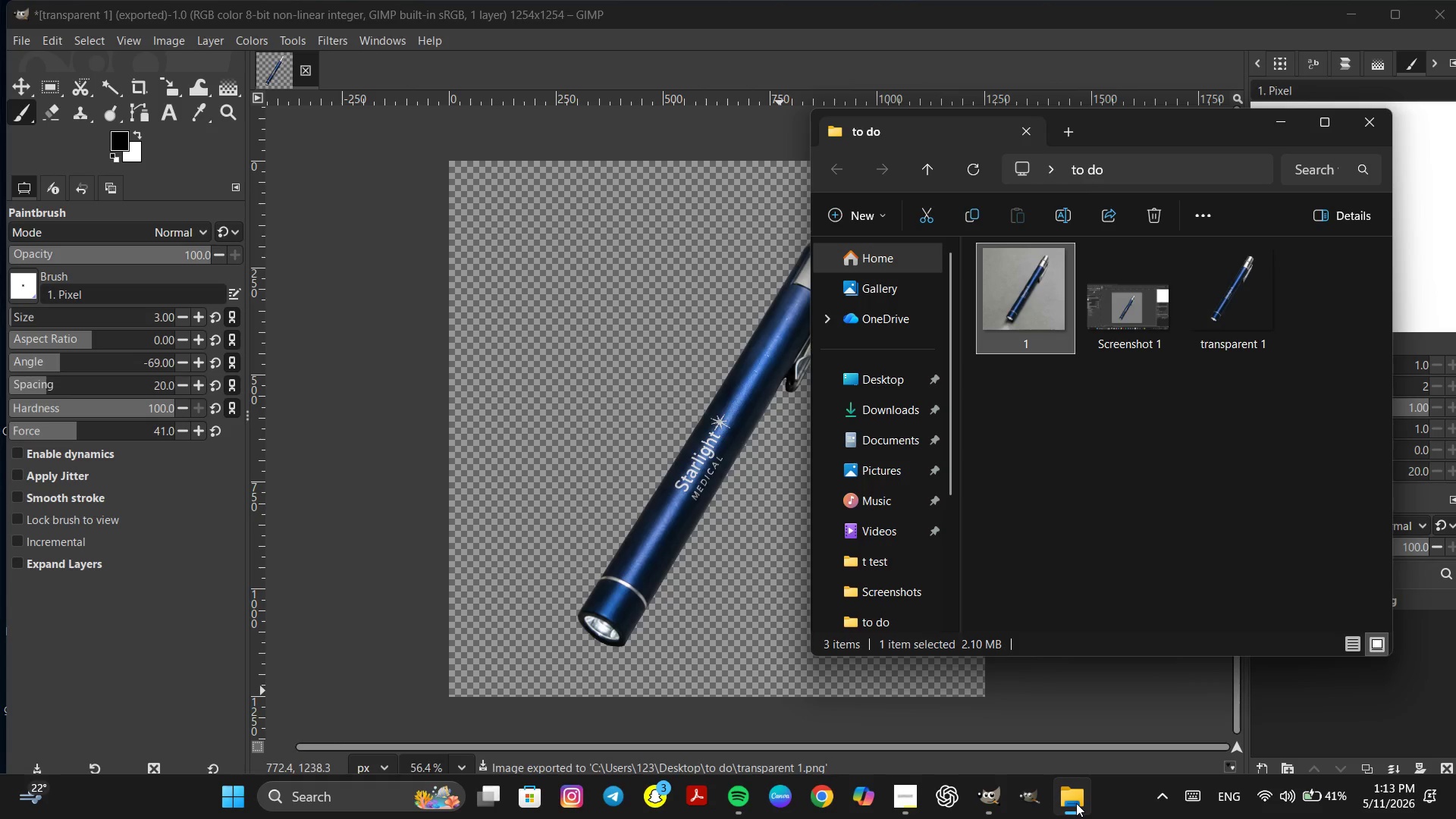 
double_click([1247, 327])
 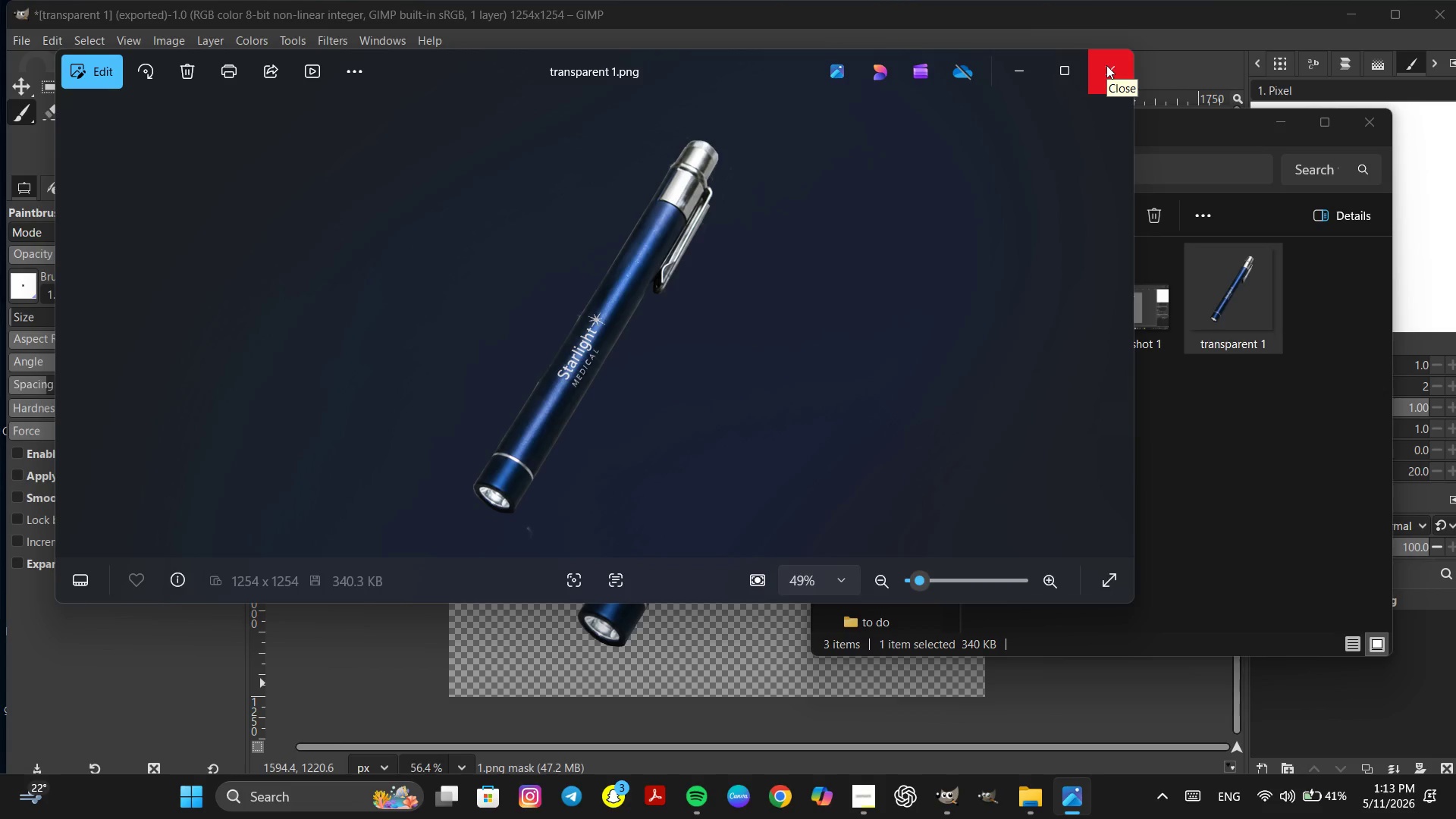 
wait(12.31)
 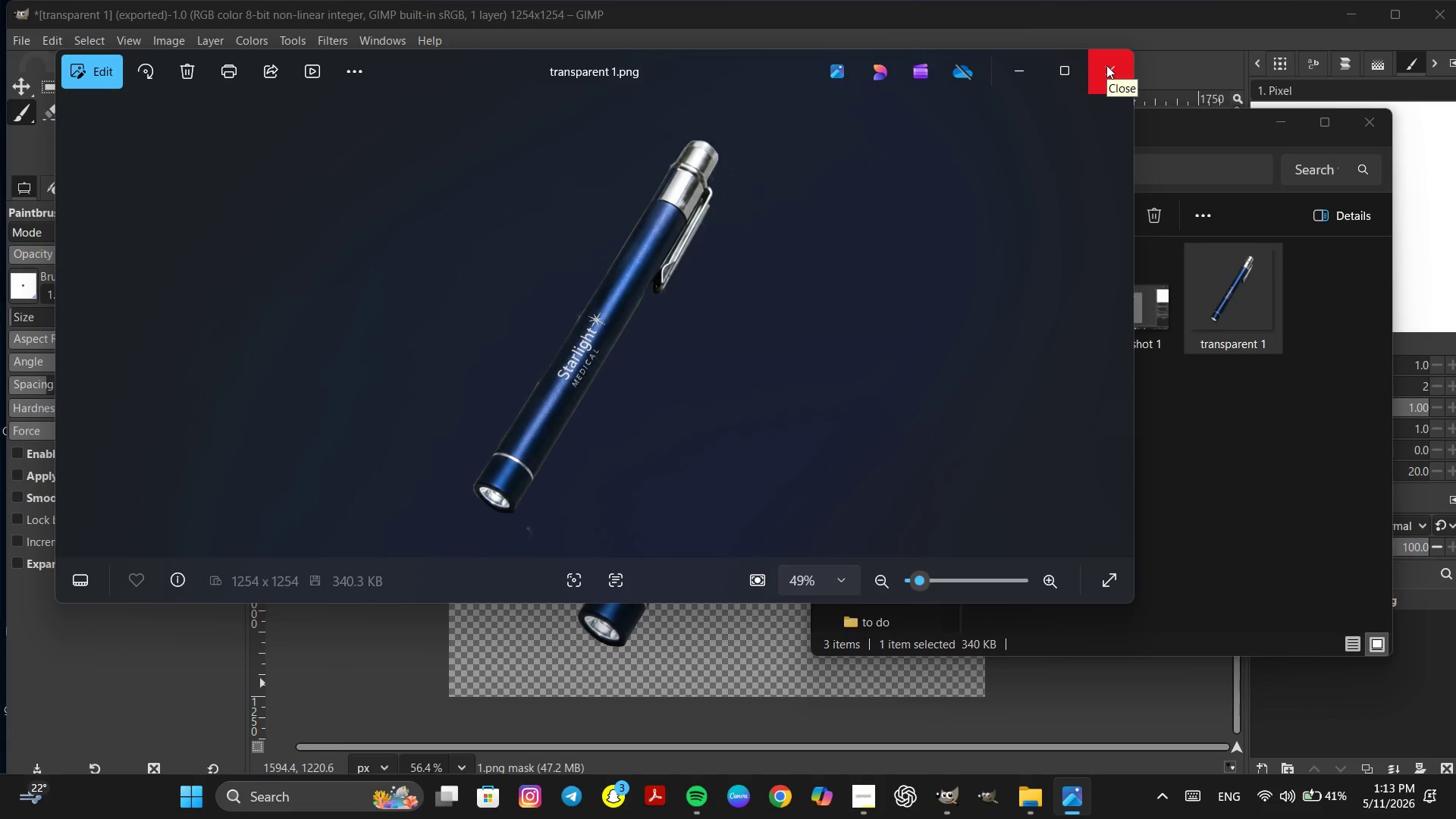 
left_click([1106, 65])
 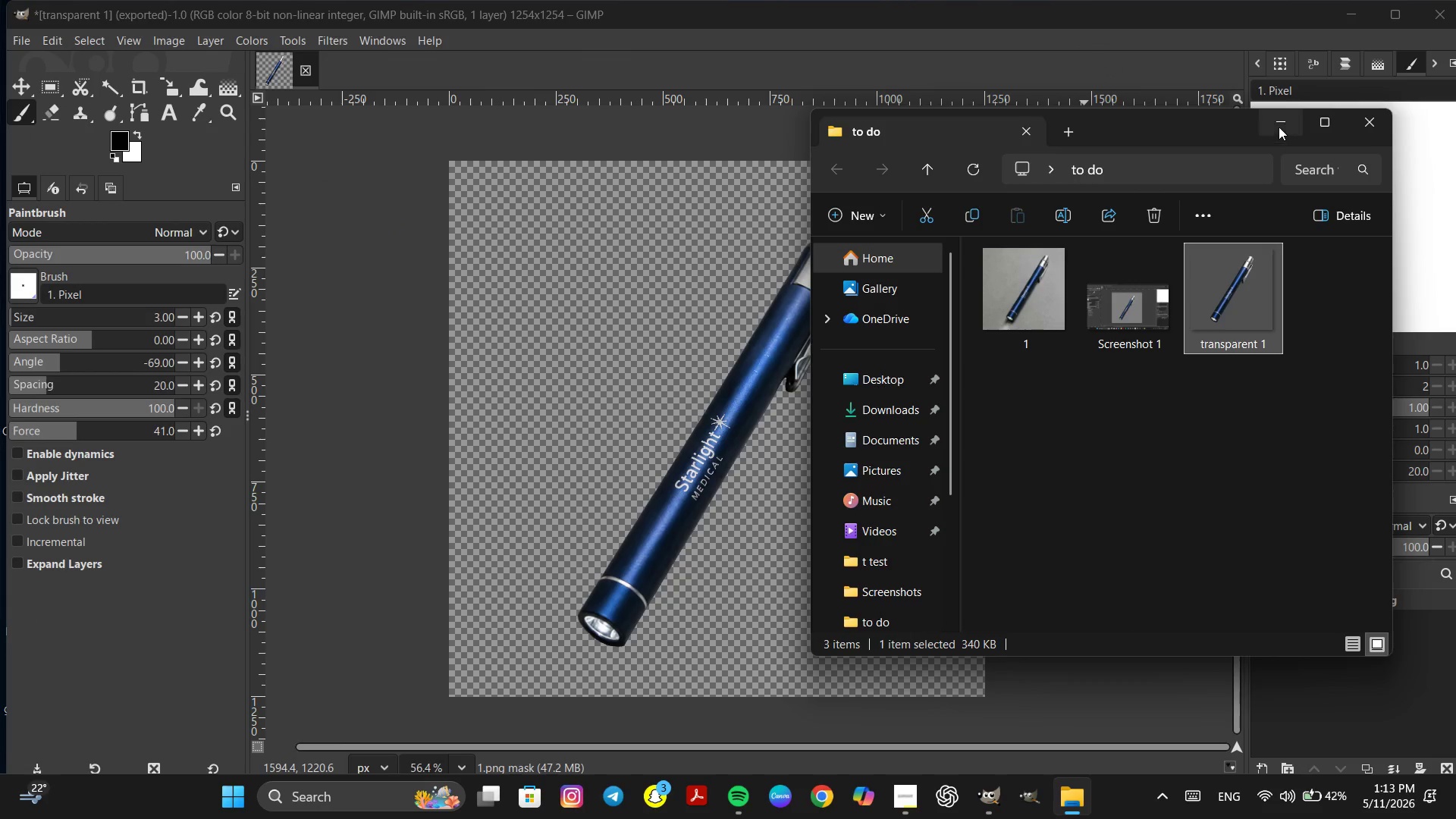 
left_click([1279, 122])
 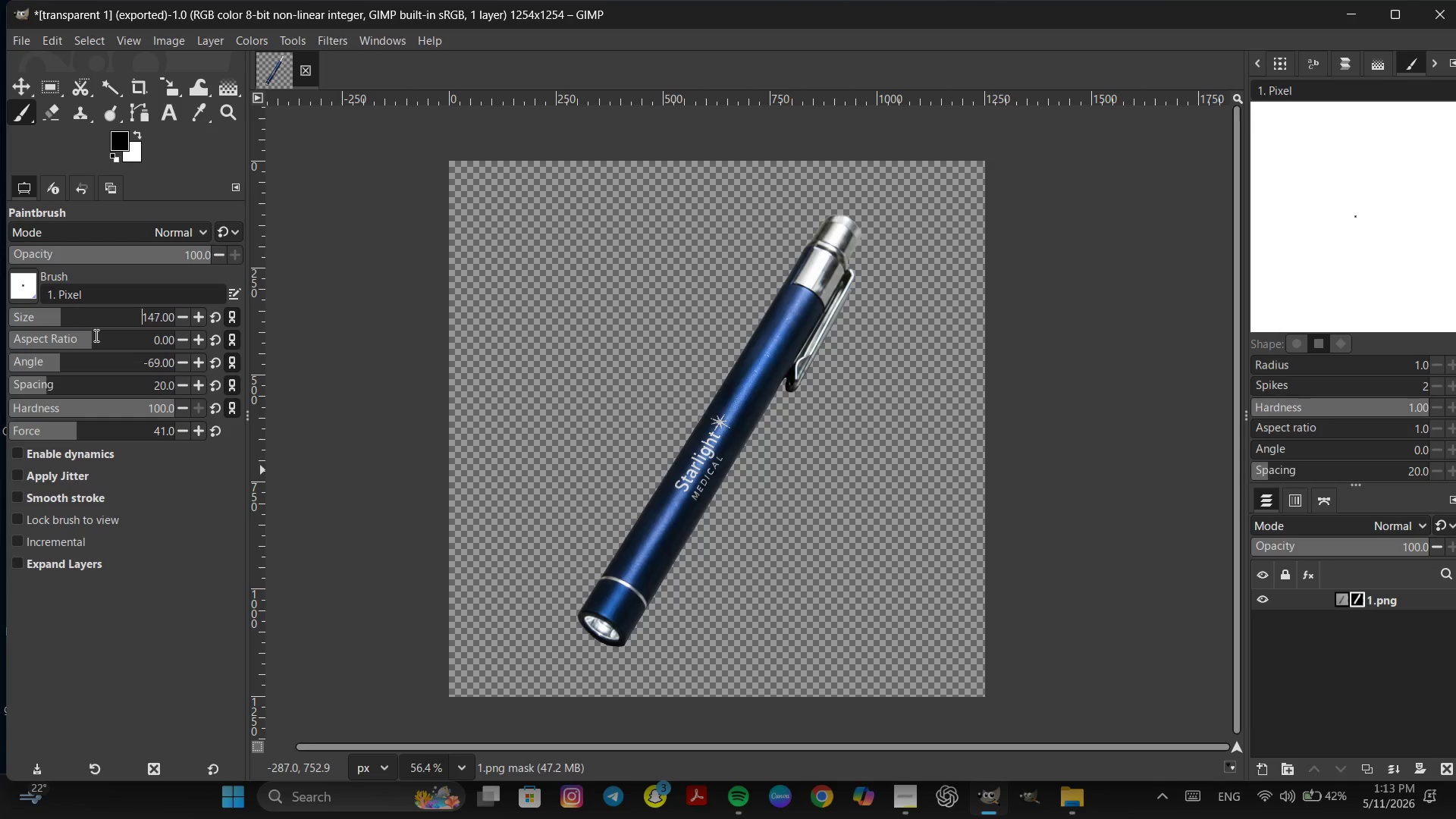 
left_click_drag(start_coordinate=[742, 593], to_coordinate=[537, 598])
 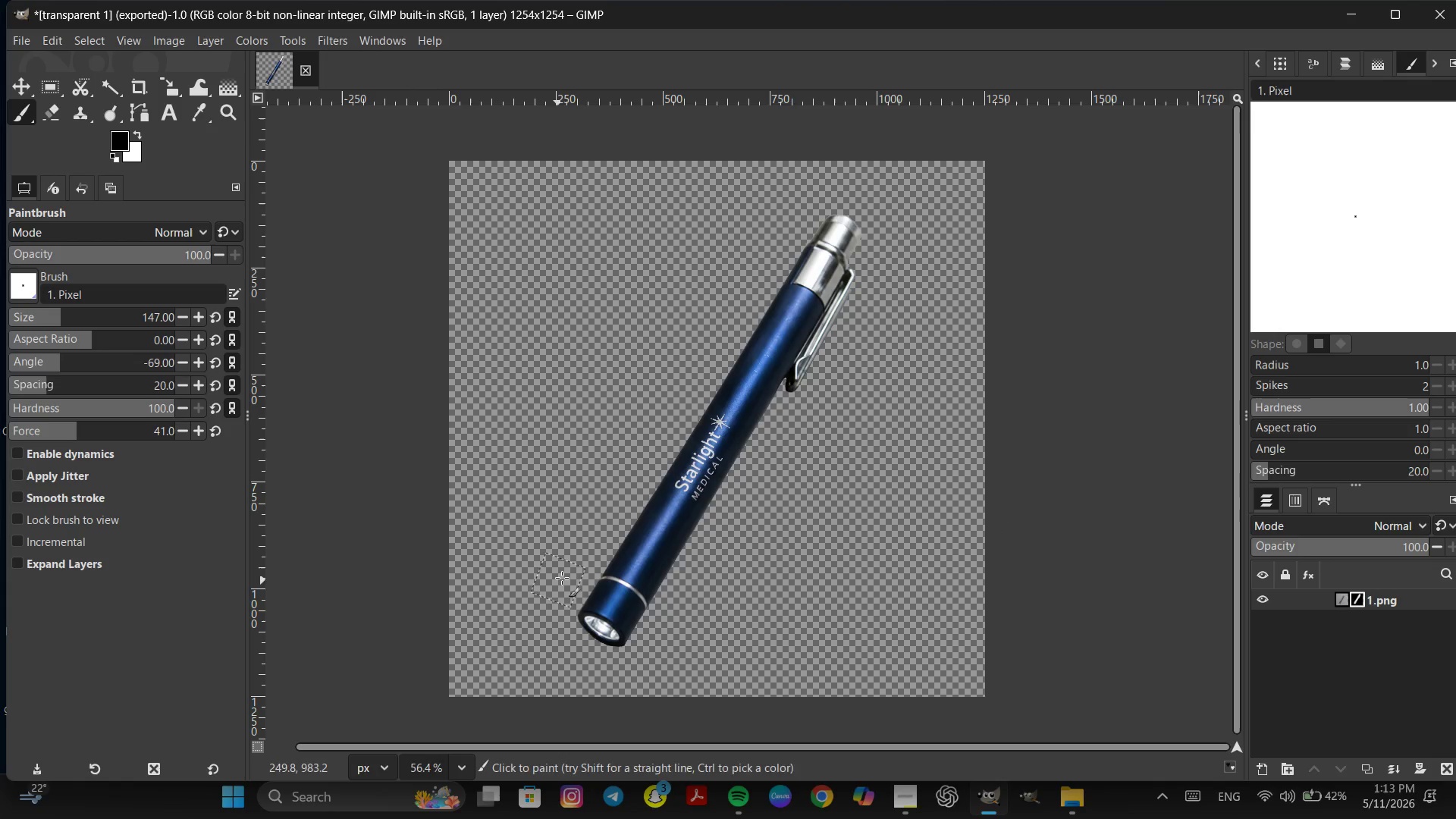 
hold_key(key=ControlLeft, duration=0.98)
scroll: coordinate [577, 555], scroll_direction: up, amount: 7.0
 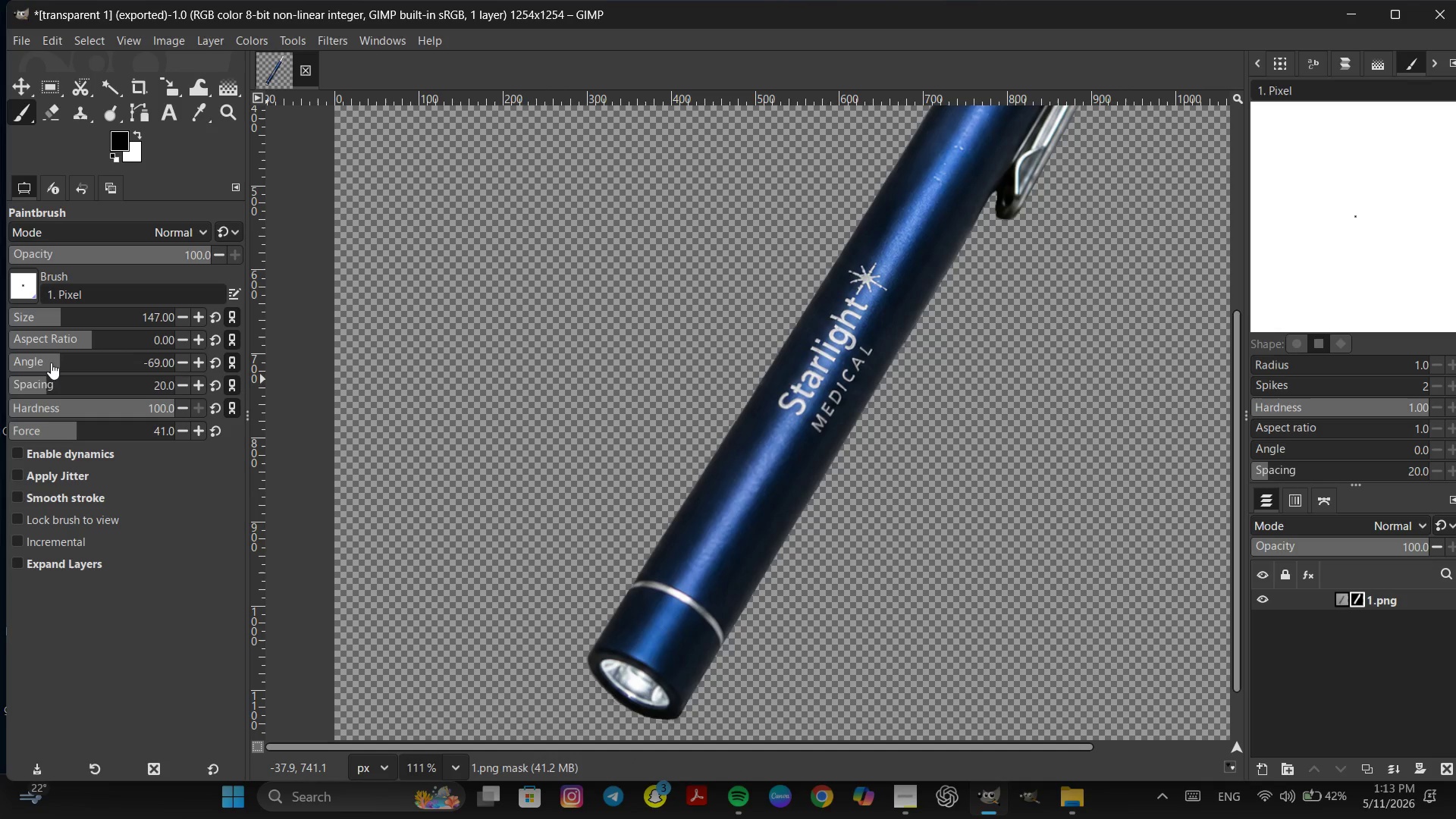 
left_click([57, 364])
 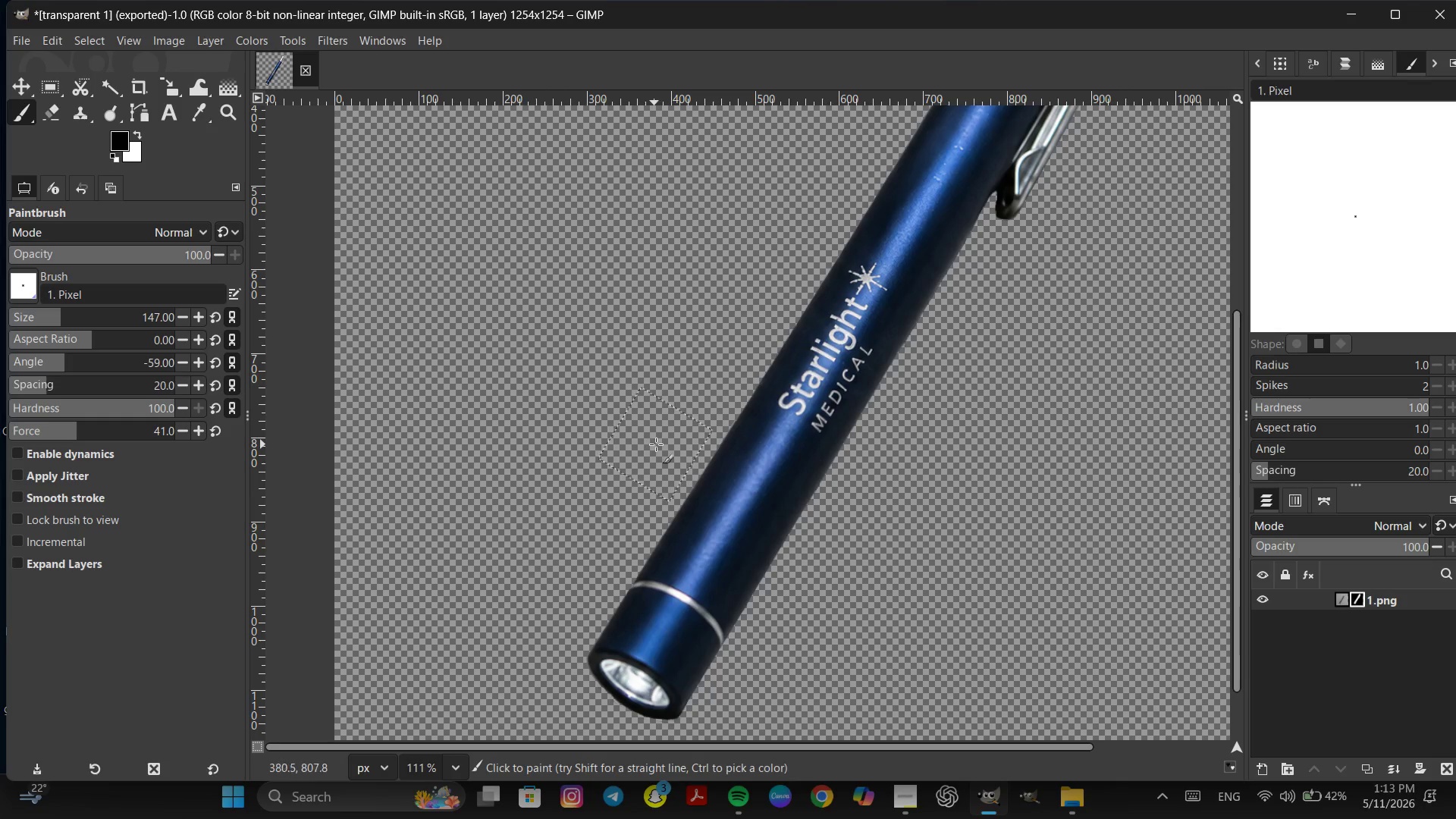 
left_click([685, 450])
 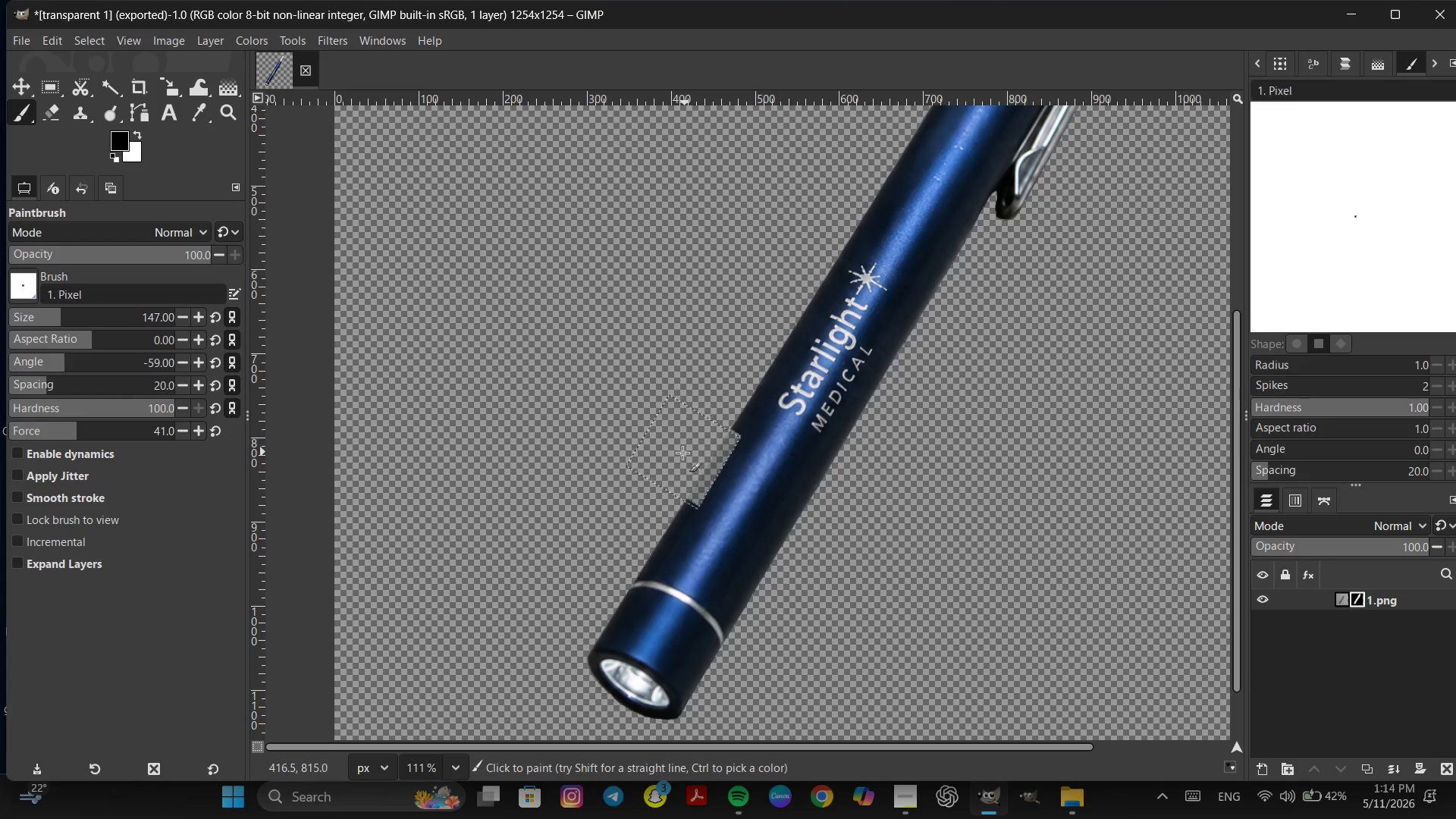 
key(Control+Z)
 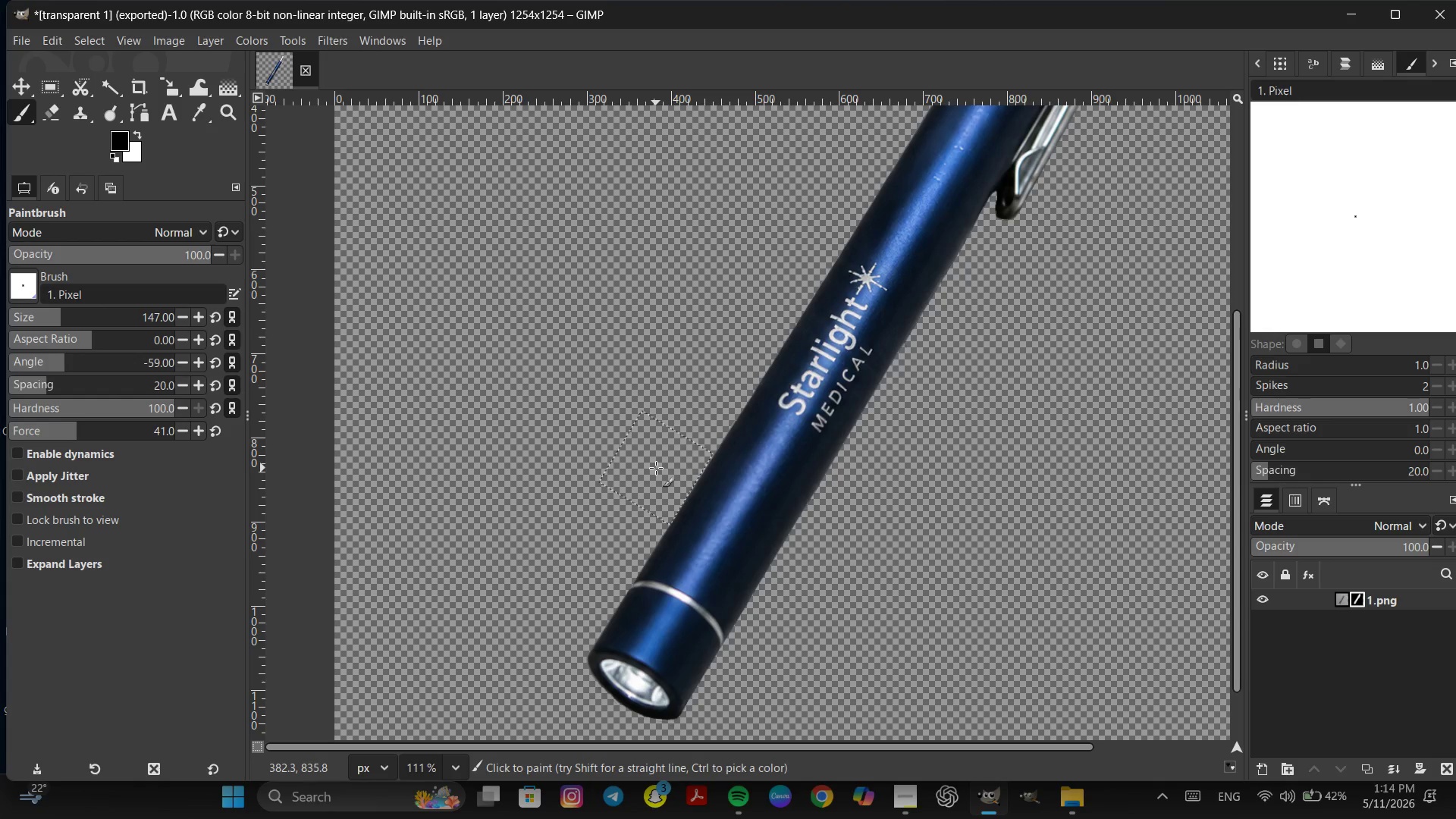 
left_click([657, 468])
 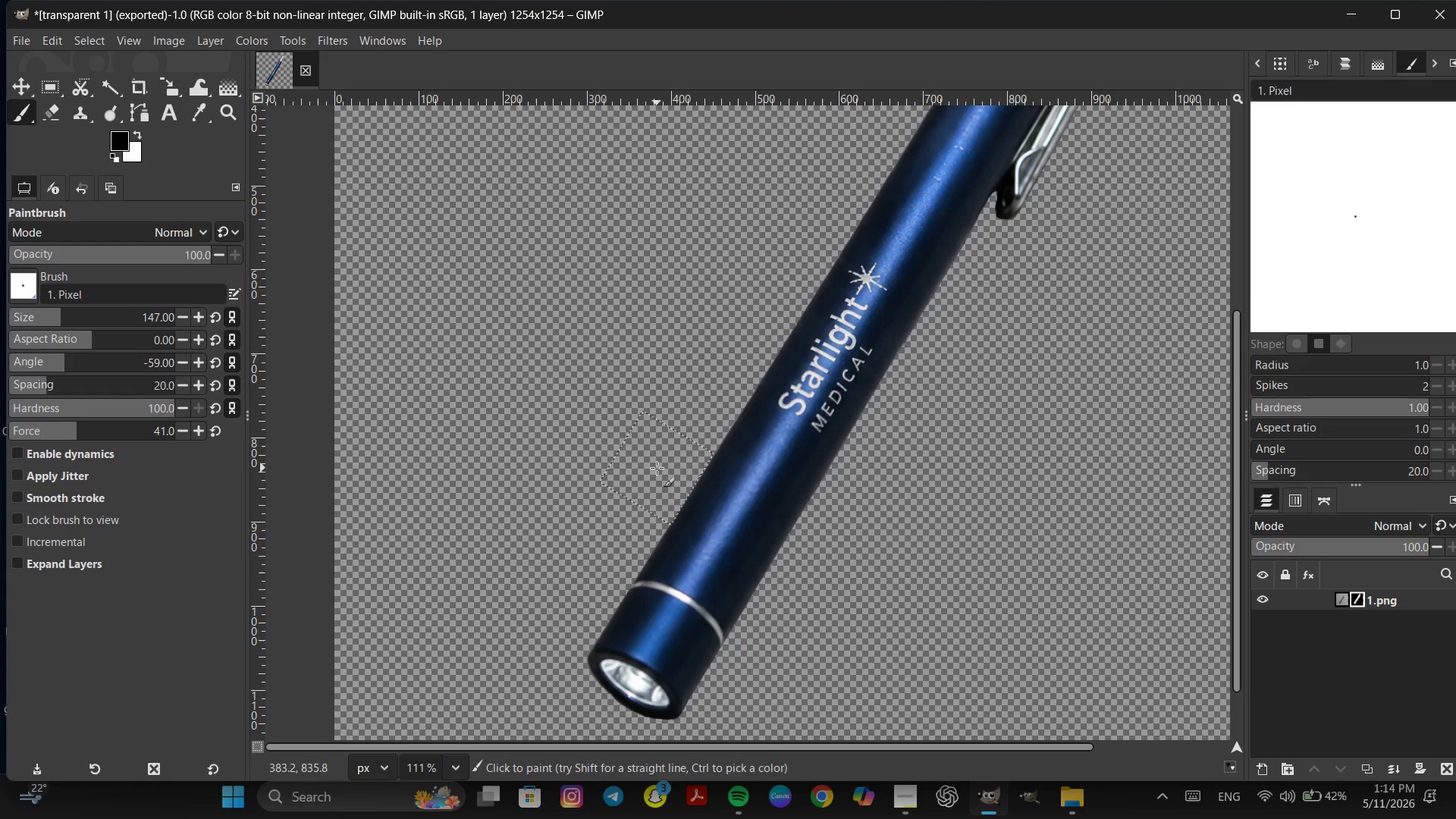 
hold_key(key=ShiftLeft, duration=3.86)
left_click([585, 580])
 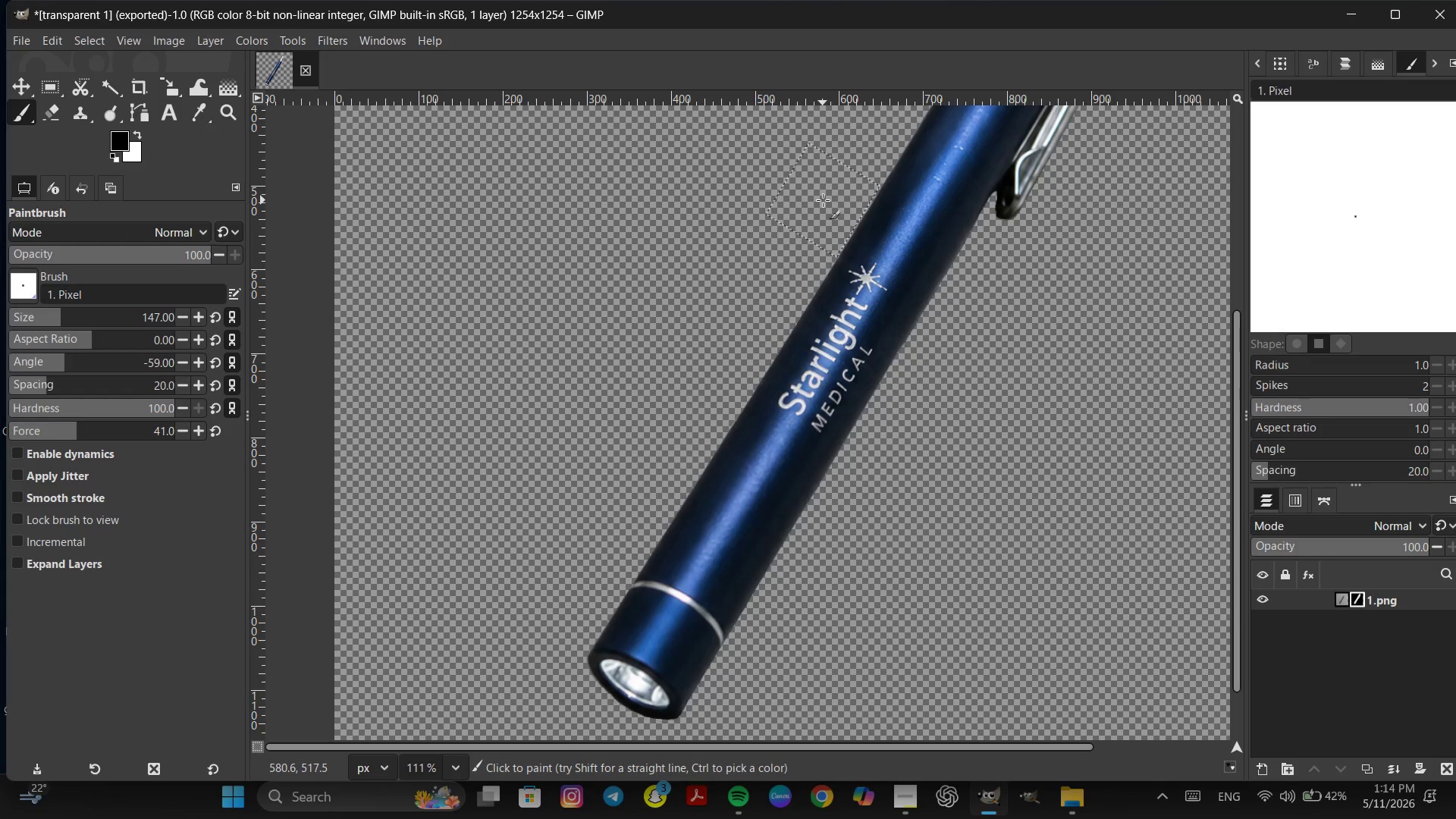 
left_click([824, 199])
 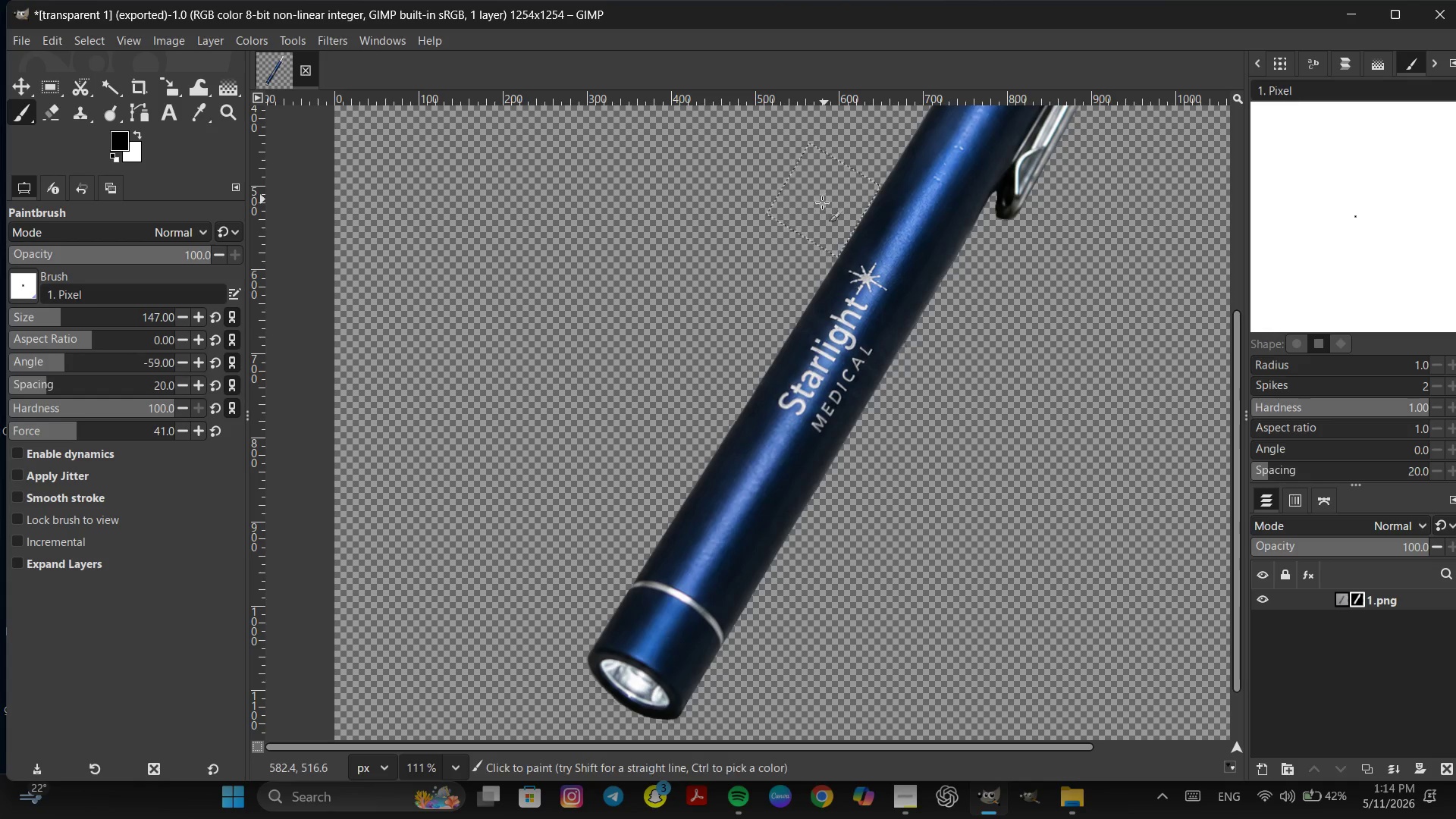 
hold_key(key=ShiftLeft, duration=4.12)
left_click([693, 411])
 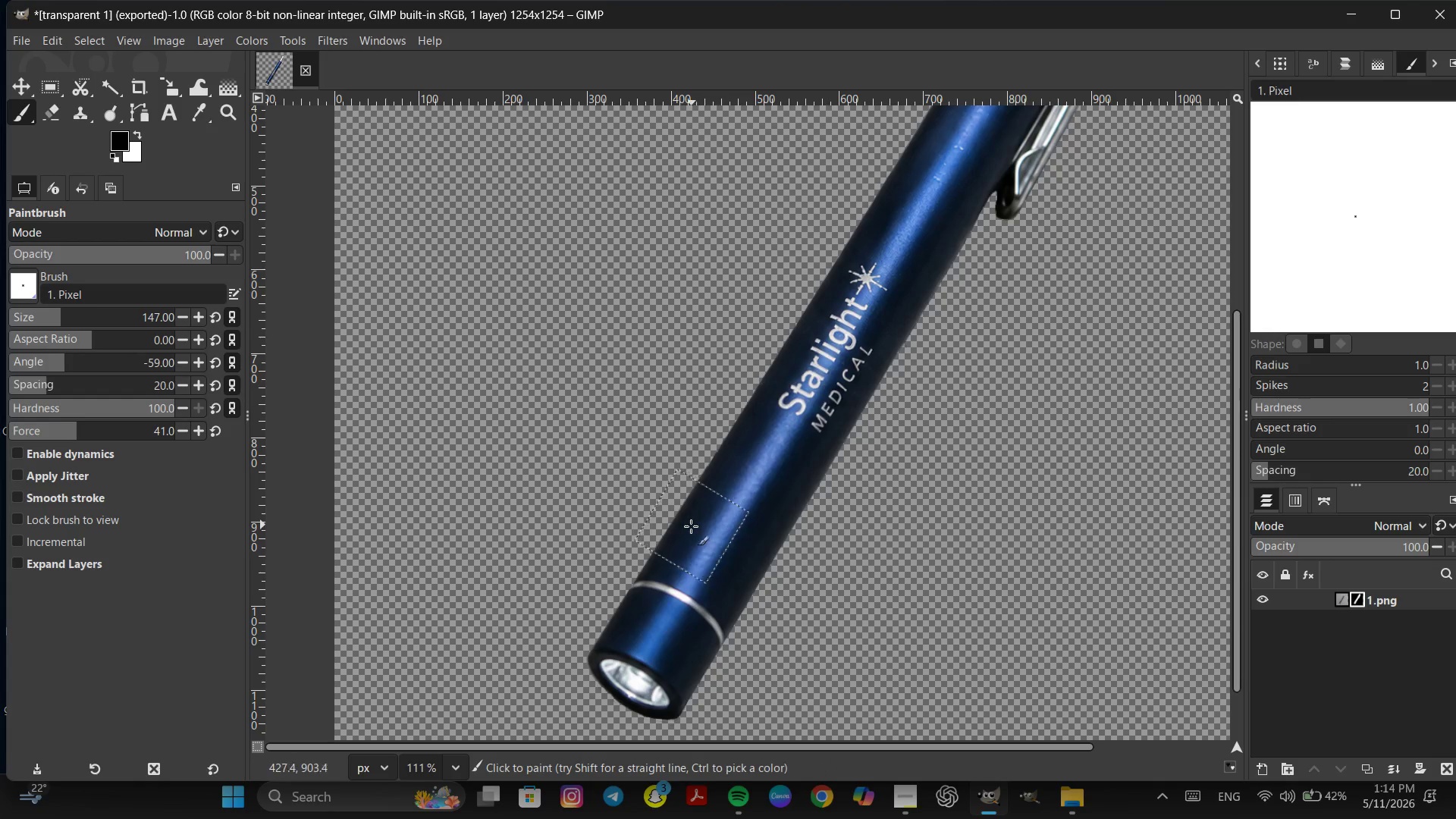 
hold_key(key=ShiftLeft, duration=0.55)
 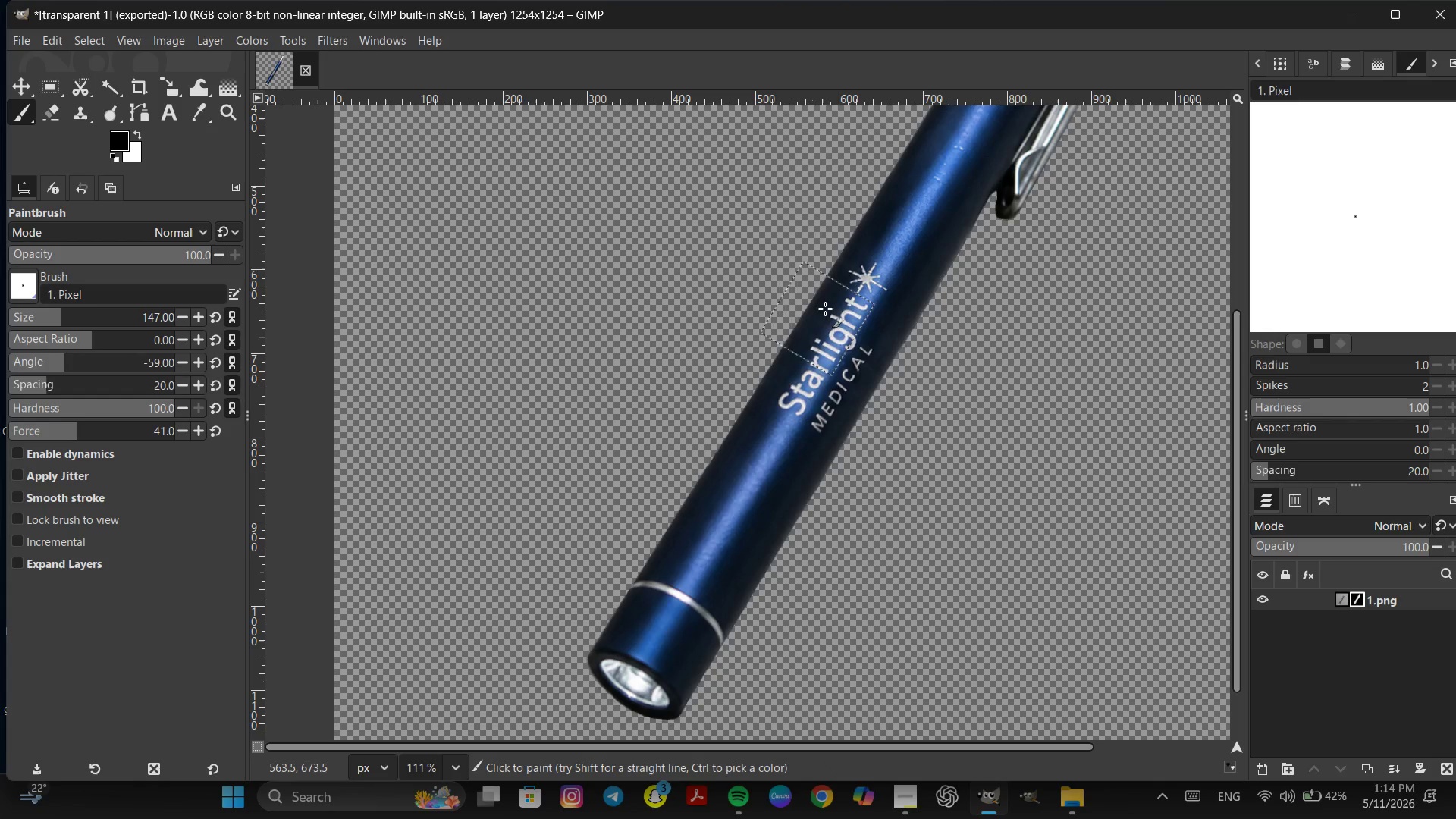 
hold_key(key=Space, duration=0.36)
 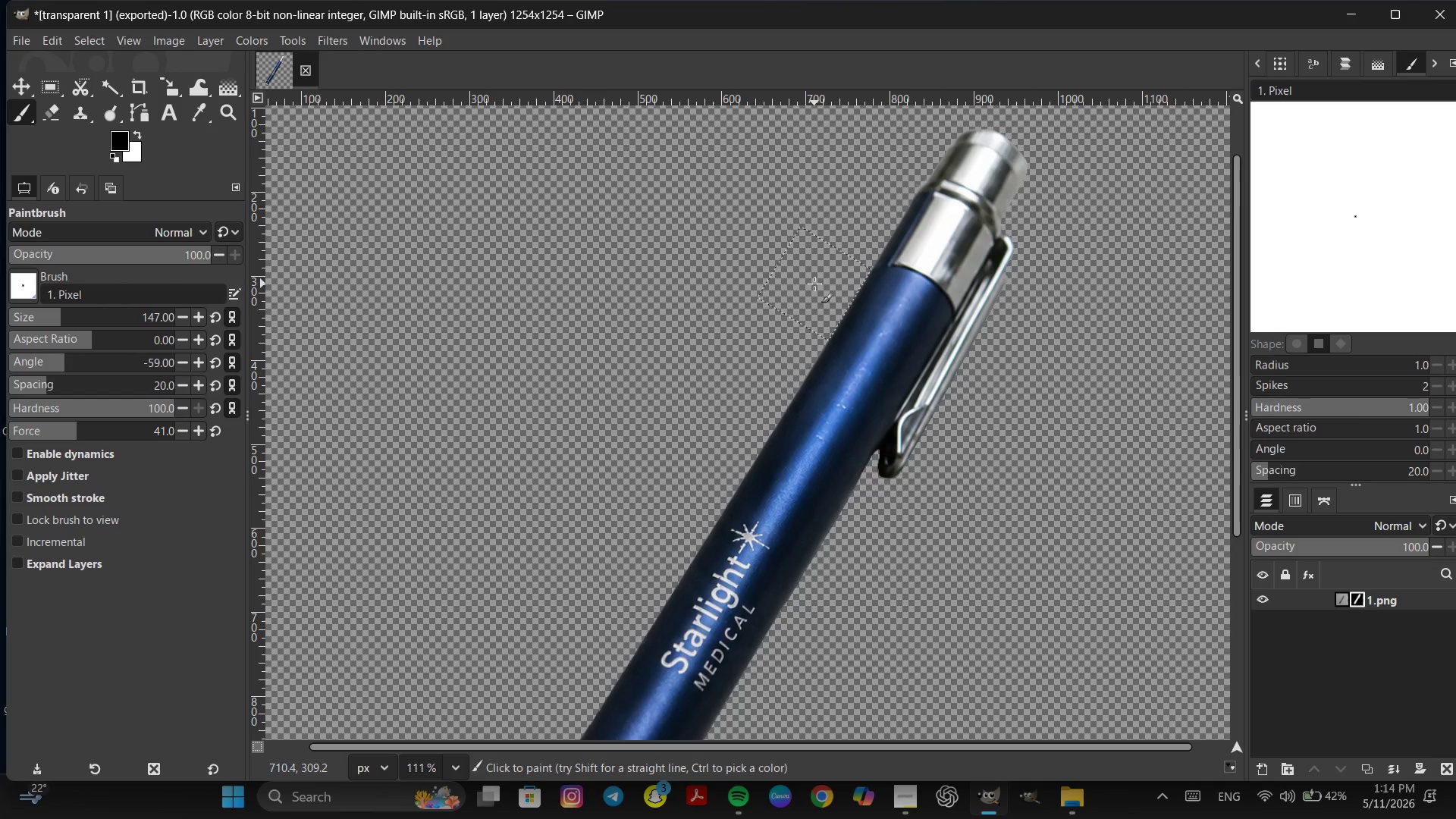 
left_click([814, 283])
 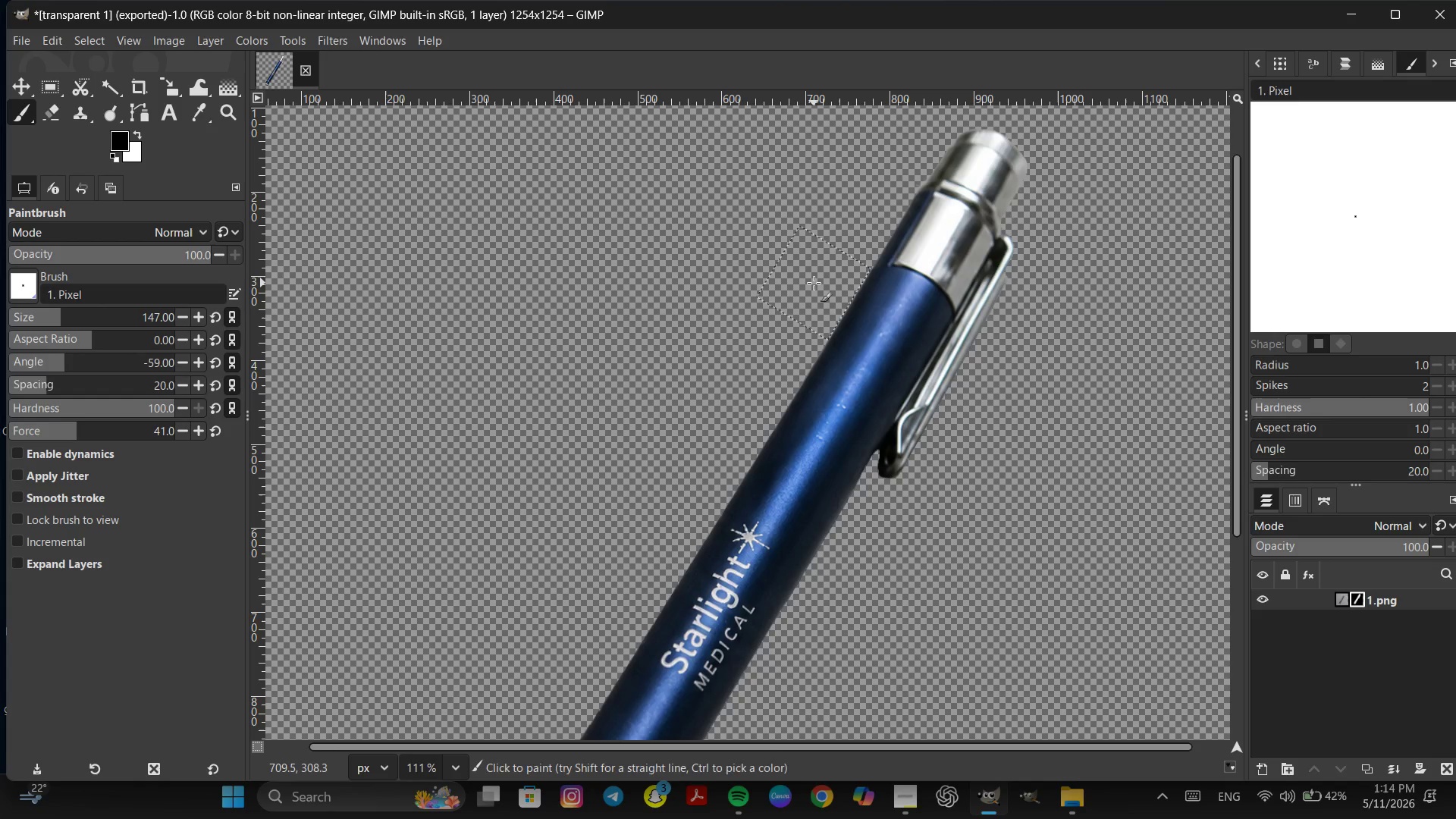 
hold_key(key=ShiftLeft, duration=4.31)
left_click([649, 551])
 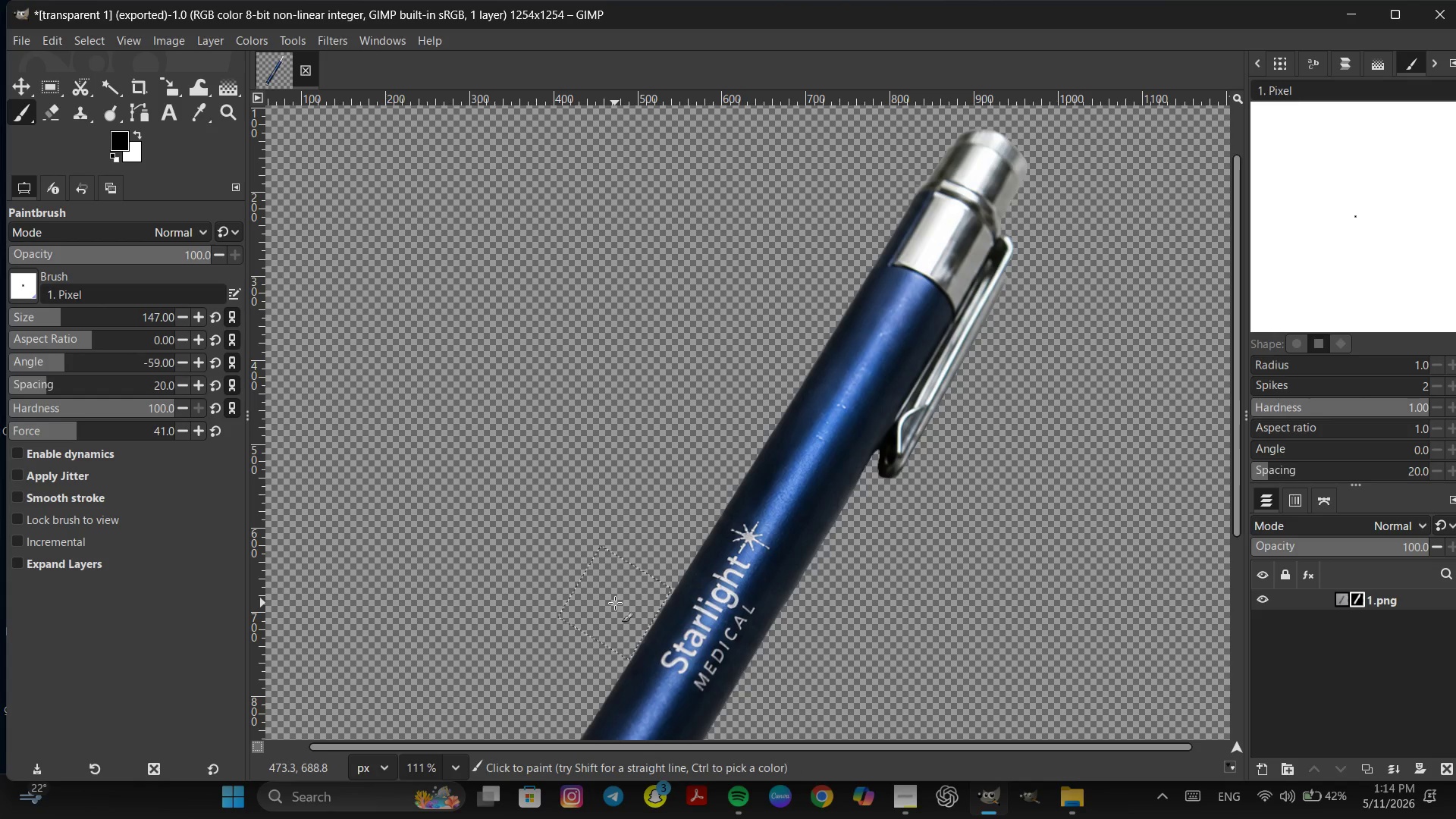 
left_click([616, 604])
 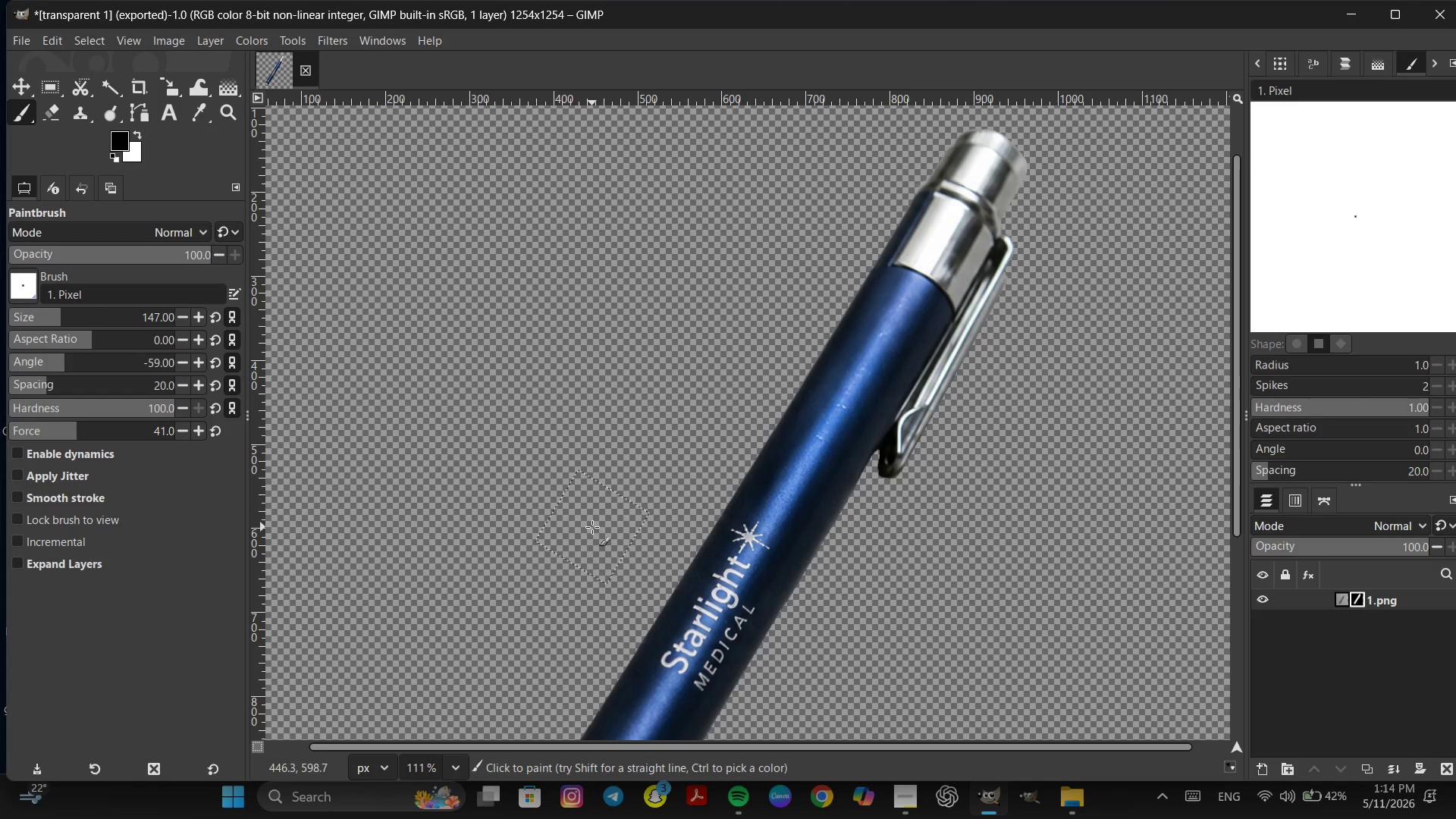 
hold_key(key=ControlLeft, duration=0.61)
scroll: coordinate [679, 532], scroll_direction: down, amount: 5.0
 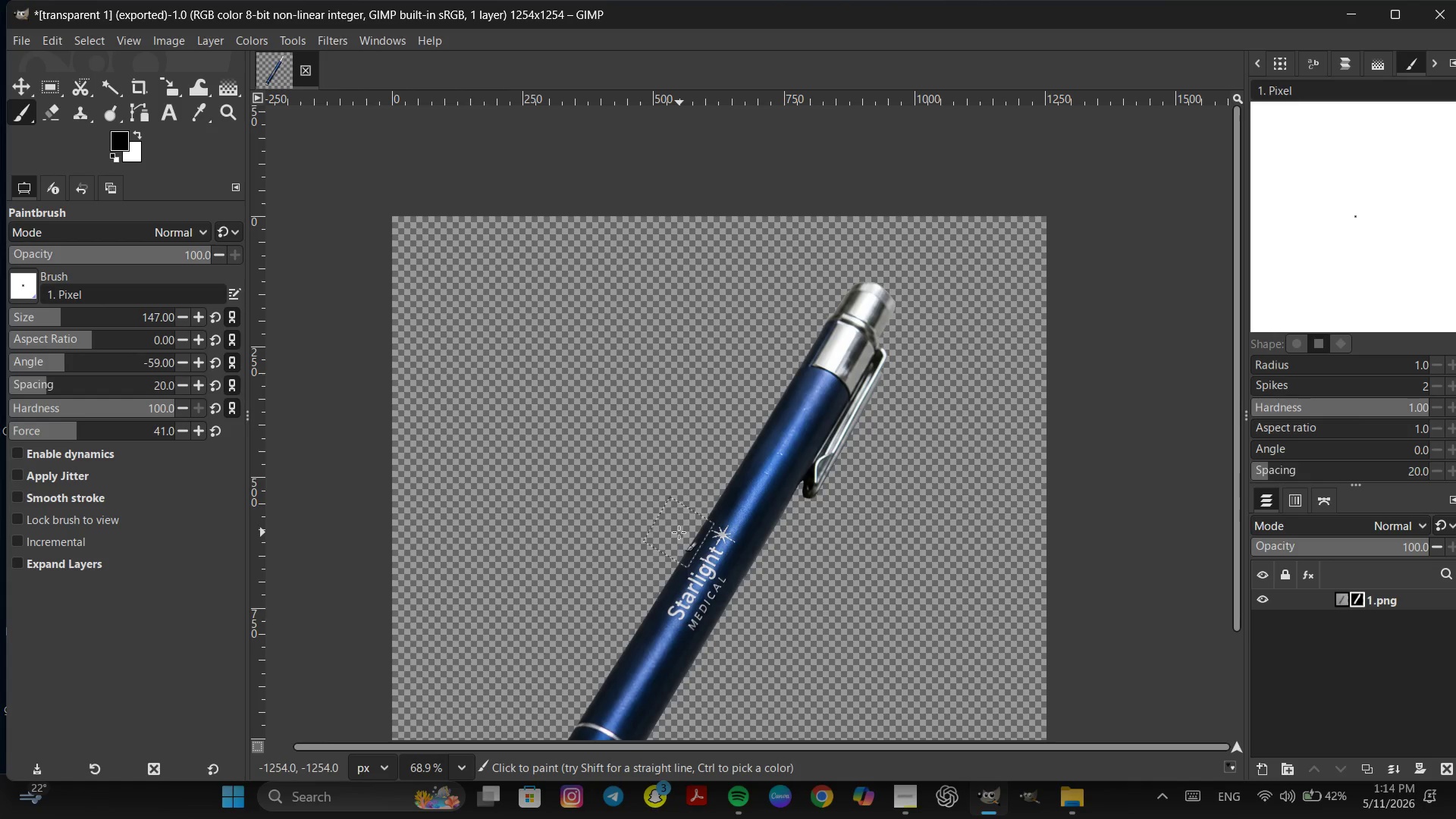 
hold_key(key=Space, duration=0.31)
 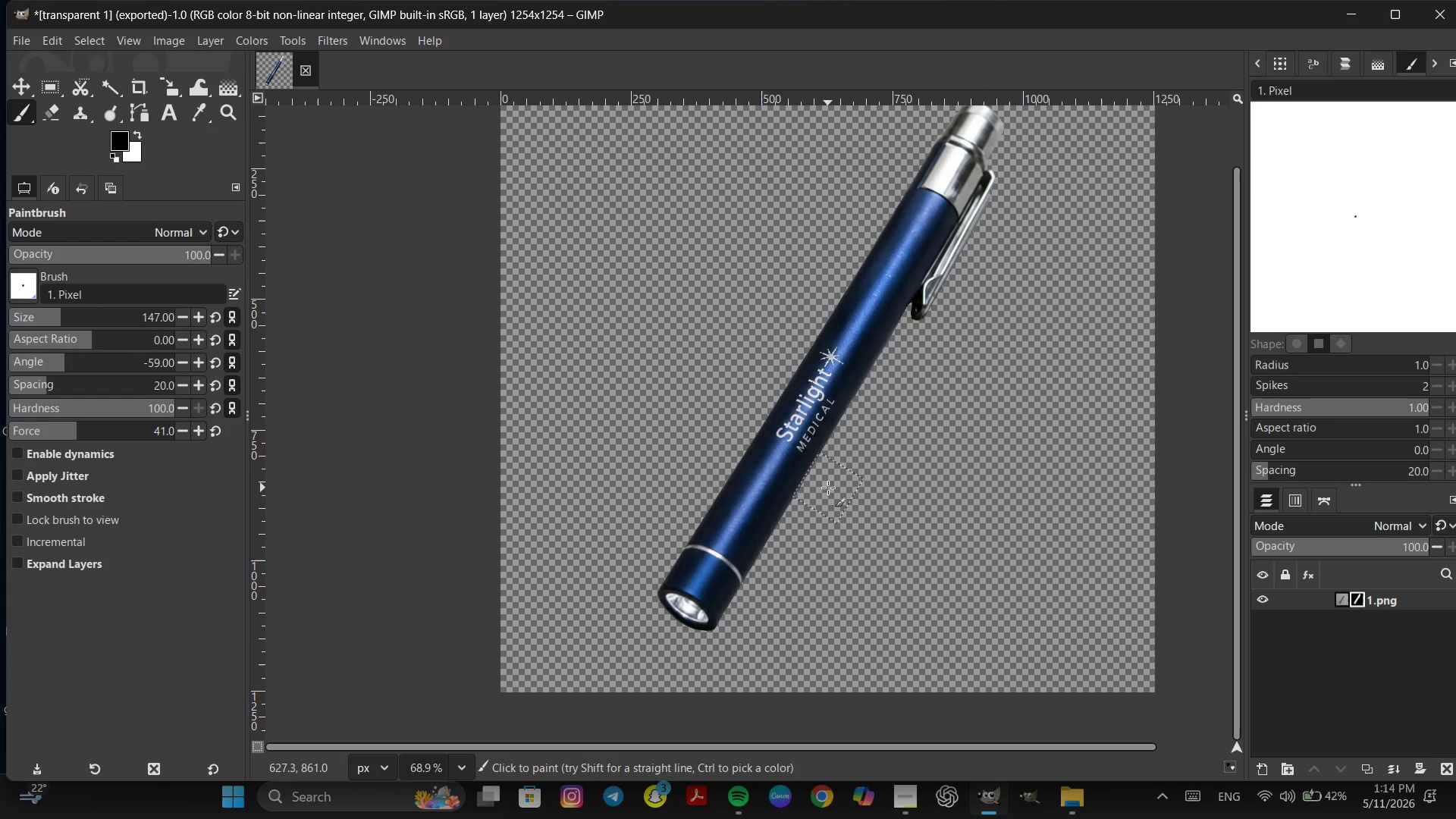 
left_click([828, 488])
 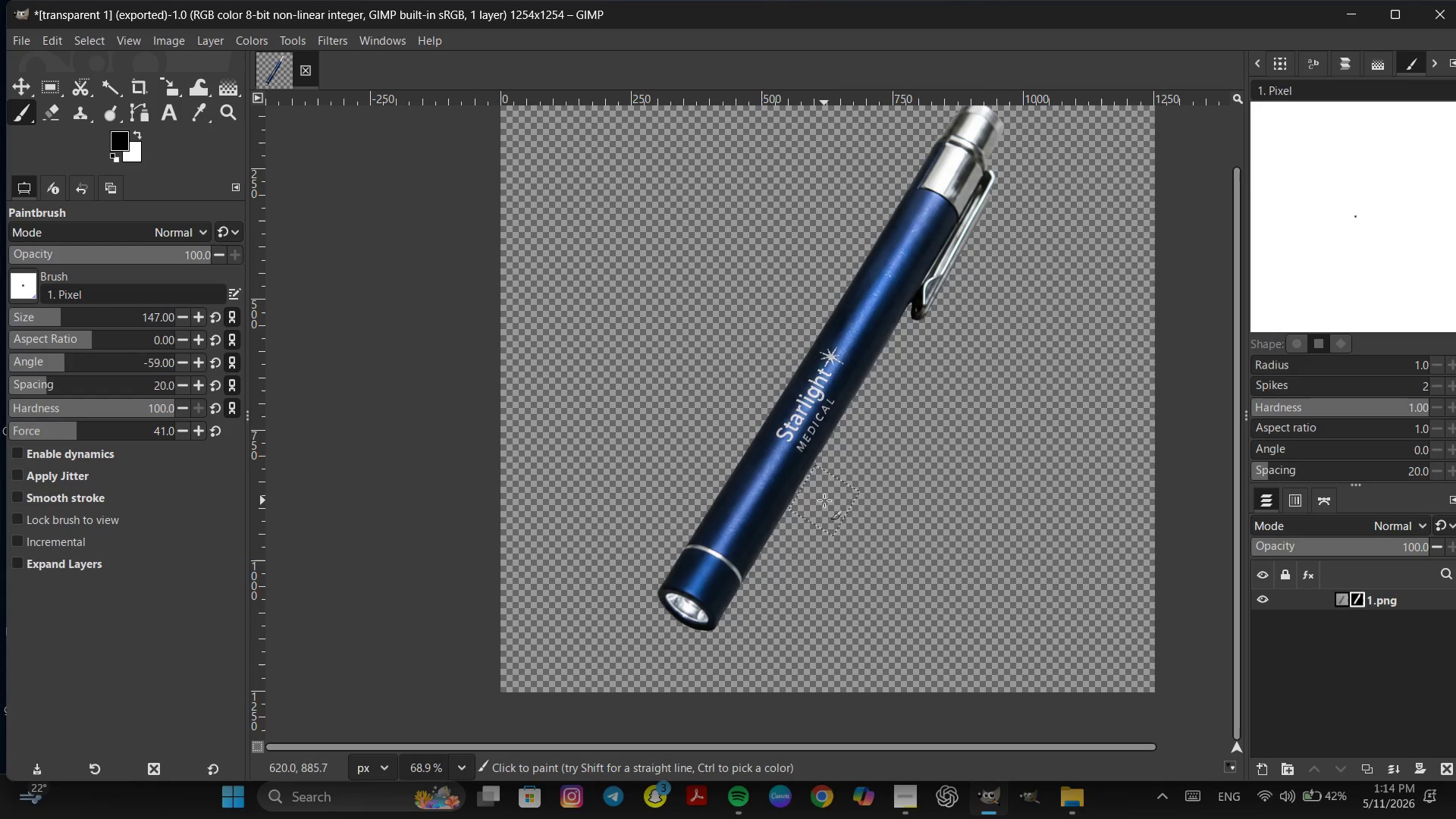 
left_click_drag(start_coordinate=[824, 500], to_coordinate=[810, 524])
 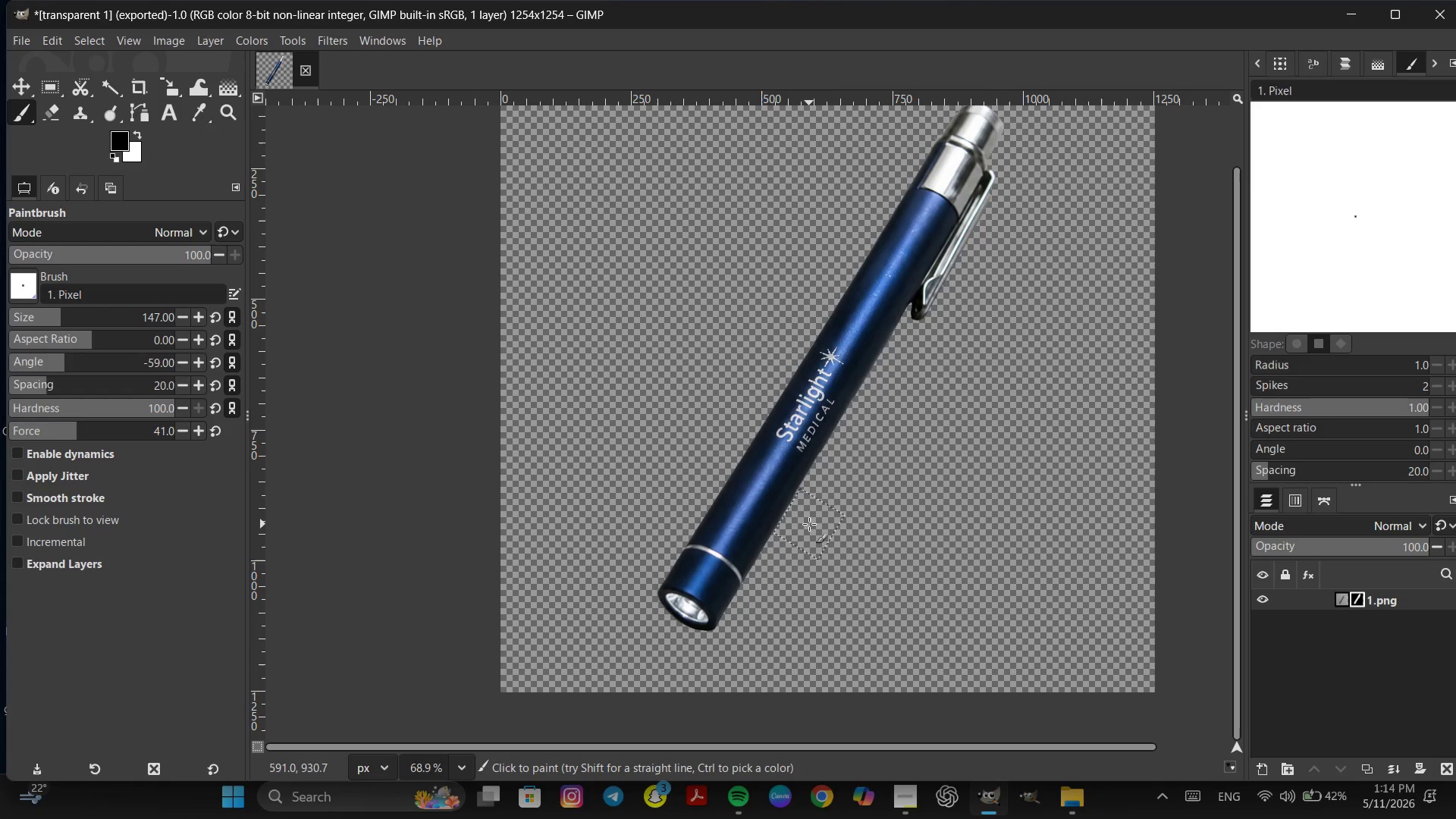 
left_click([809, 524])
 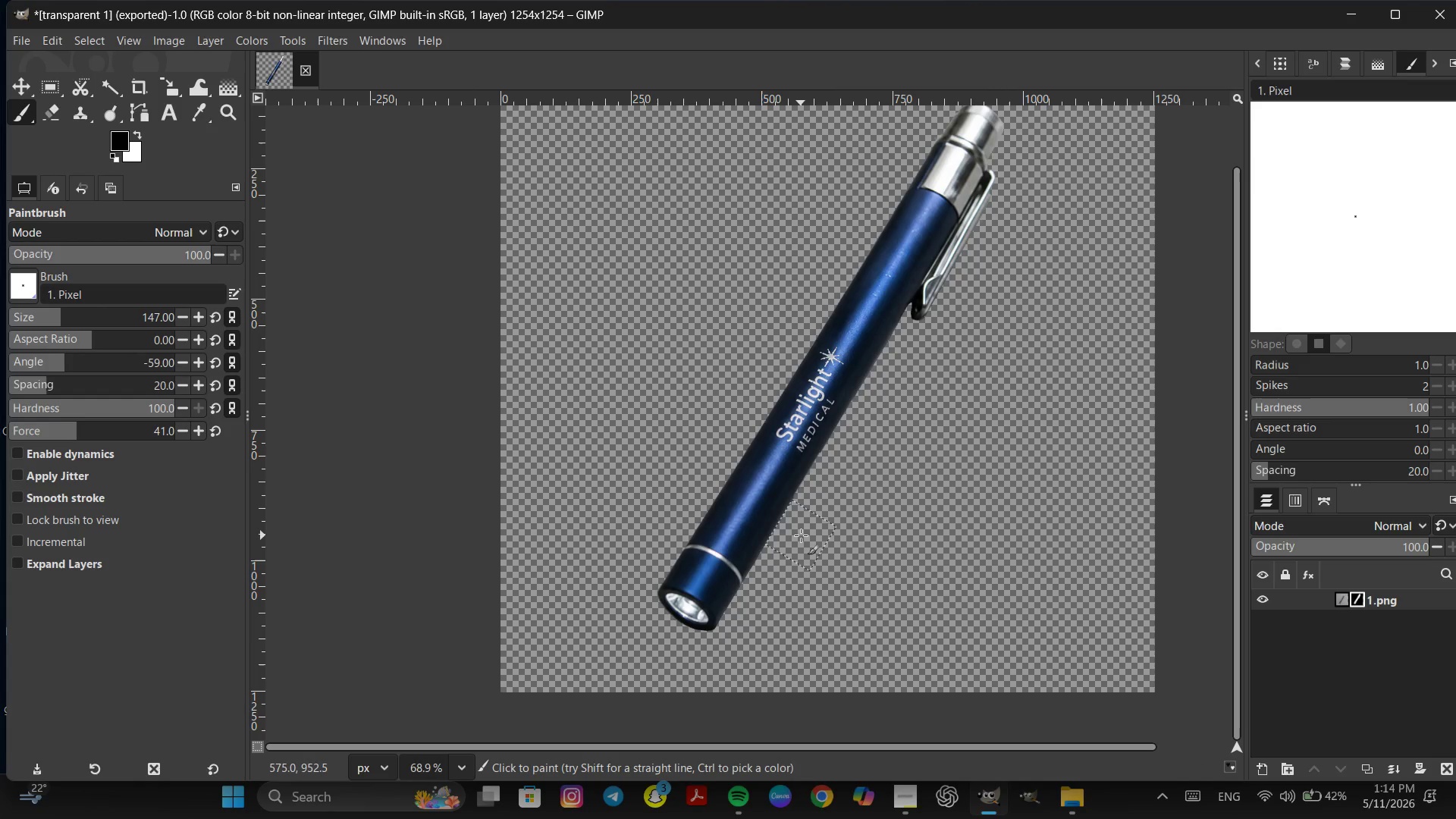 
left_click([801, 535])
 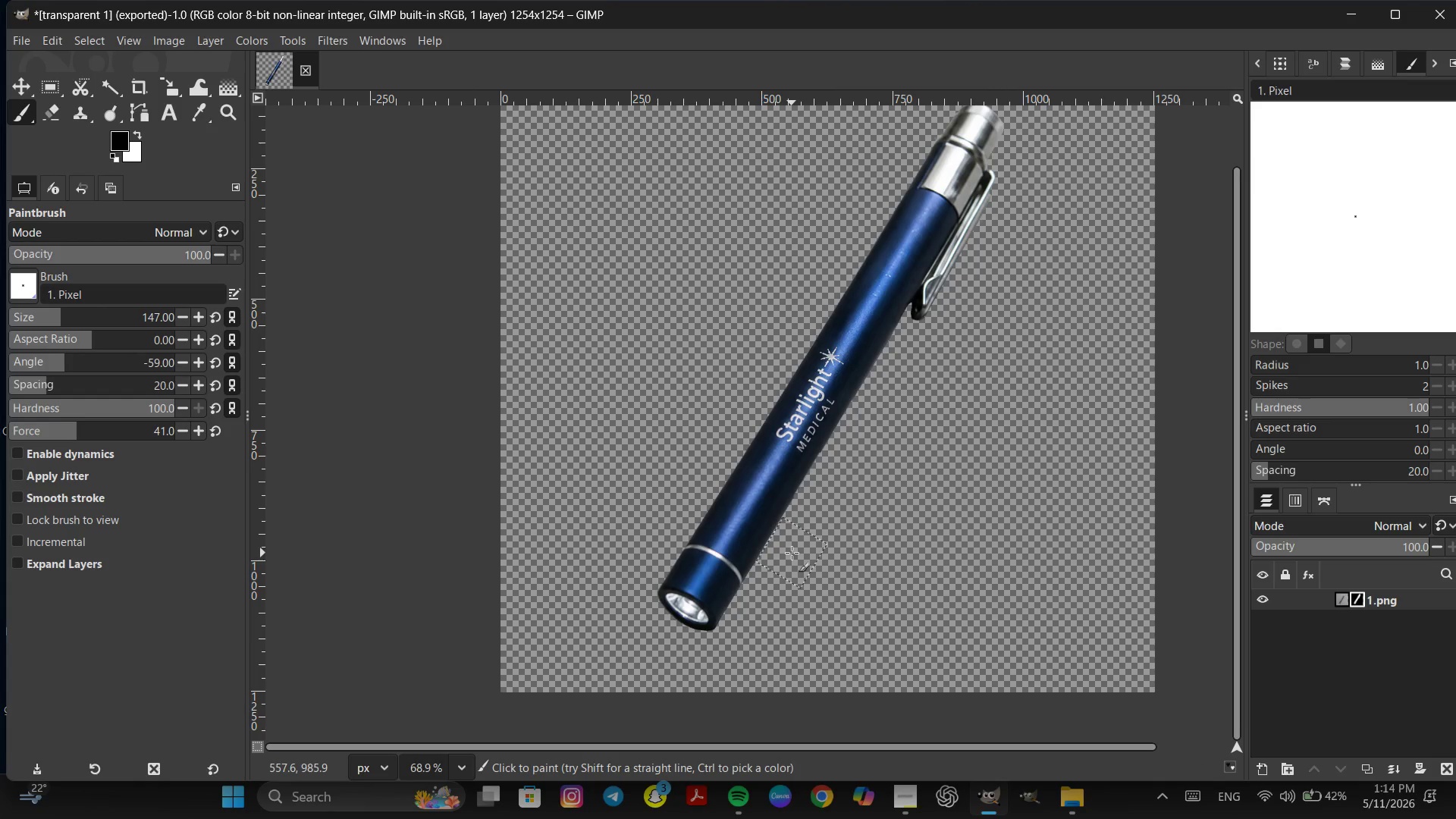 
double_click([792, 553])
 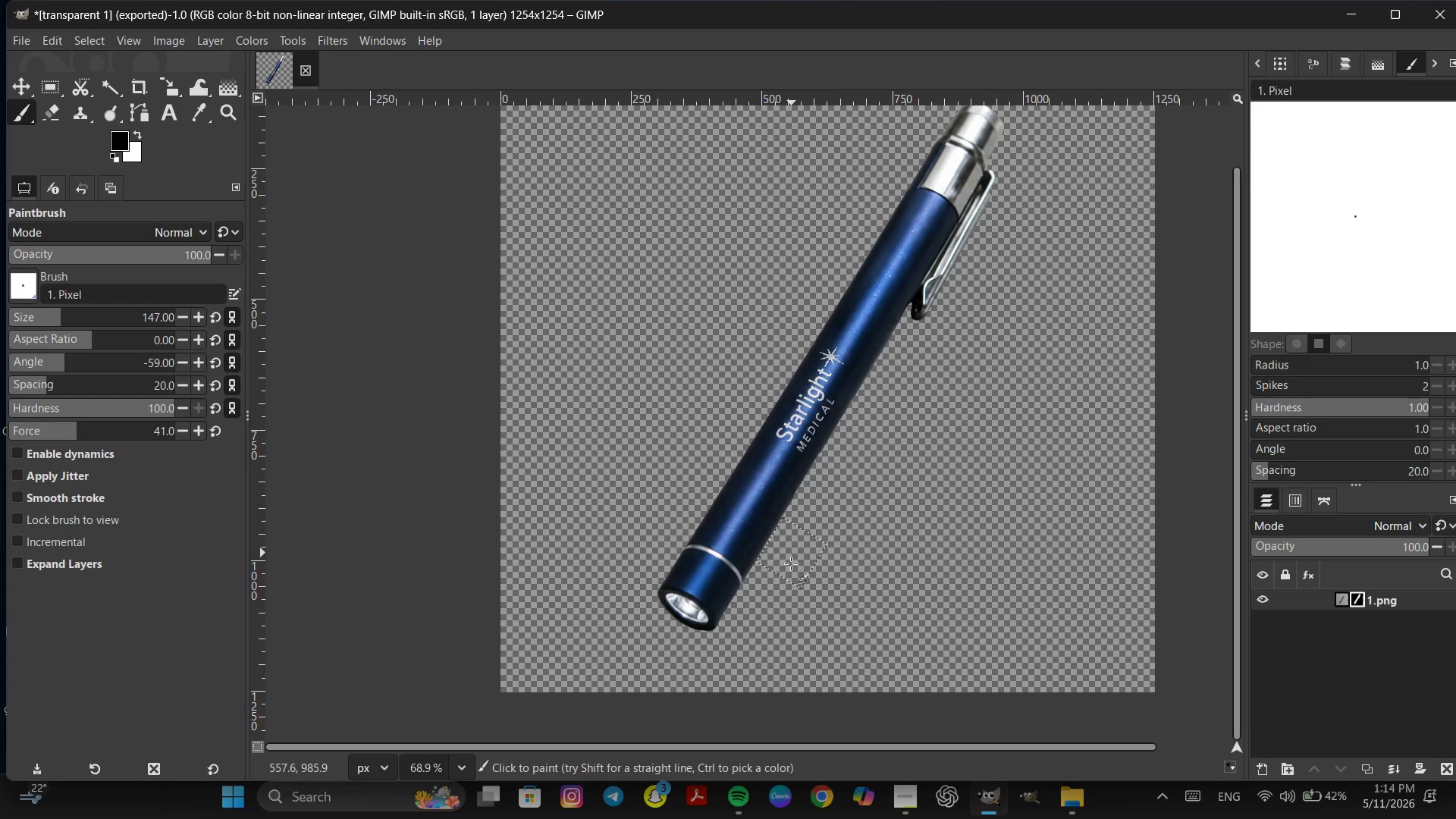 
left_click_drag(start_coordinate=[798, 591], to_coordinate=[818, 626])
 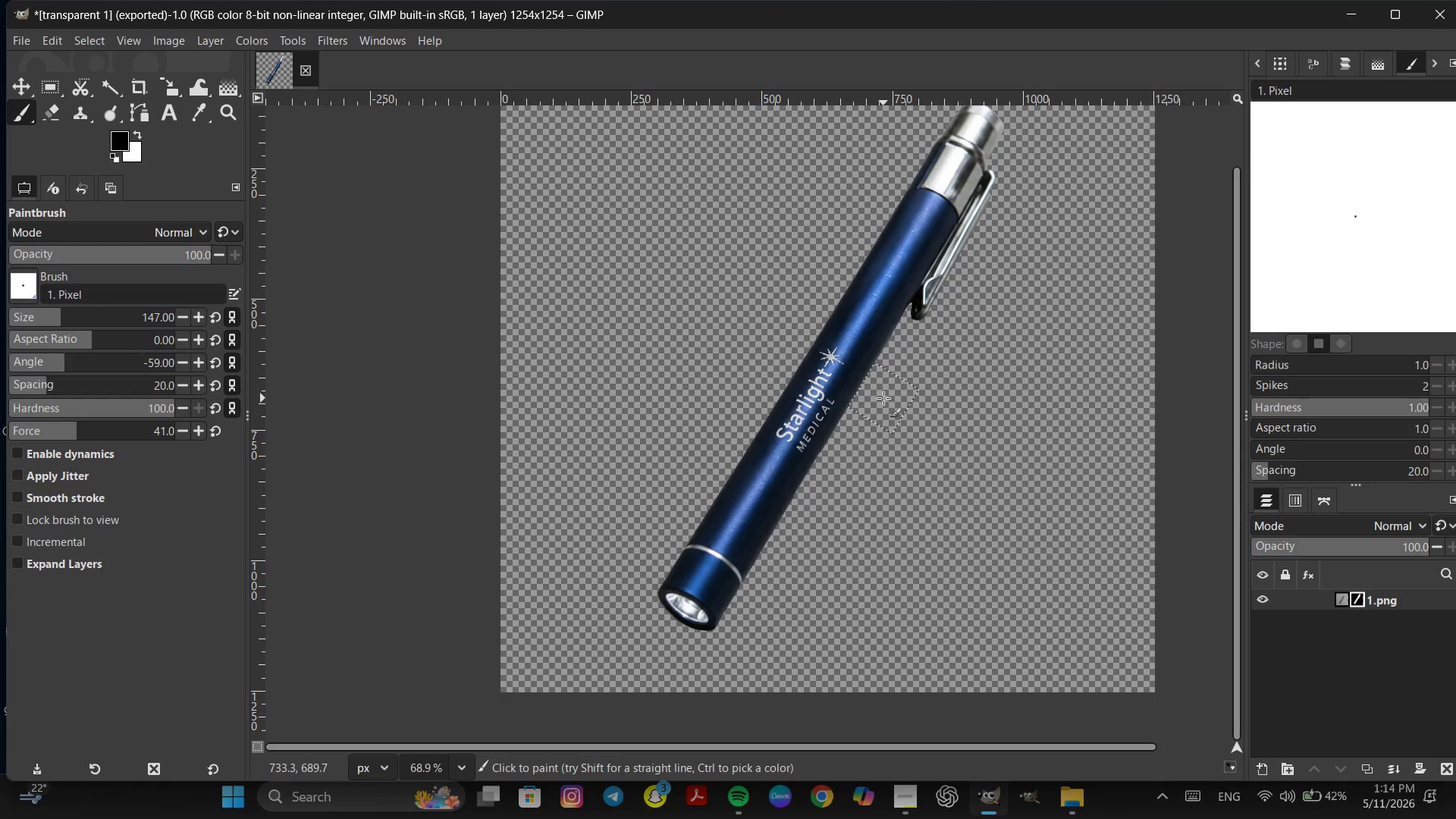 
left_click_drag(start_coordinate=[883, 398], to_coordinate=[1067, 555])
 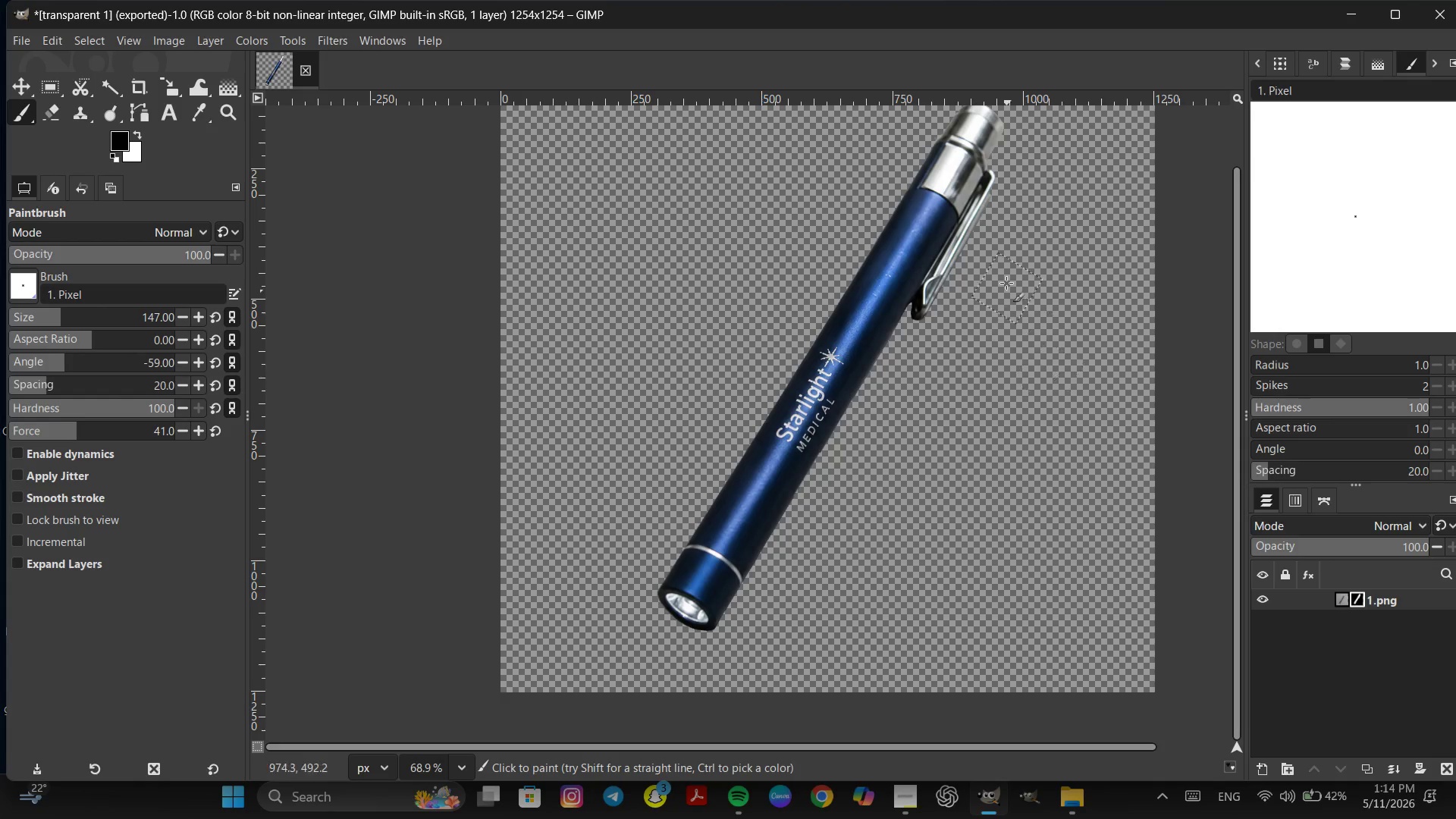 
left_click_drag(start_coordinate=[1006, 259], to_coordinate=[1037, 664])
 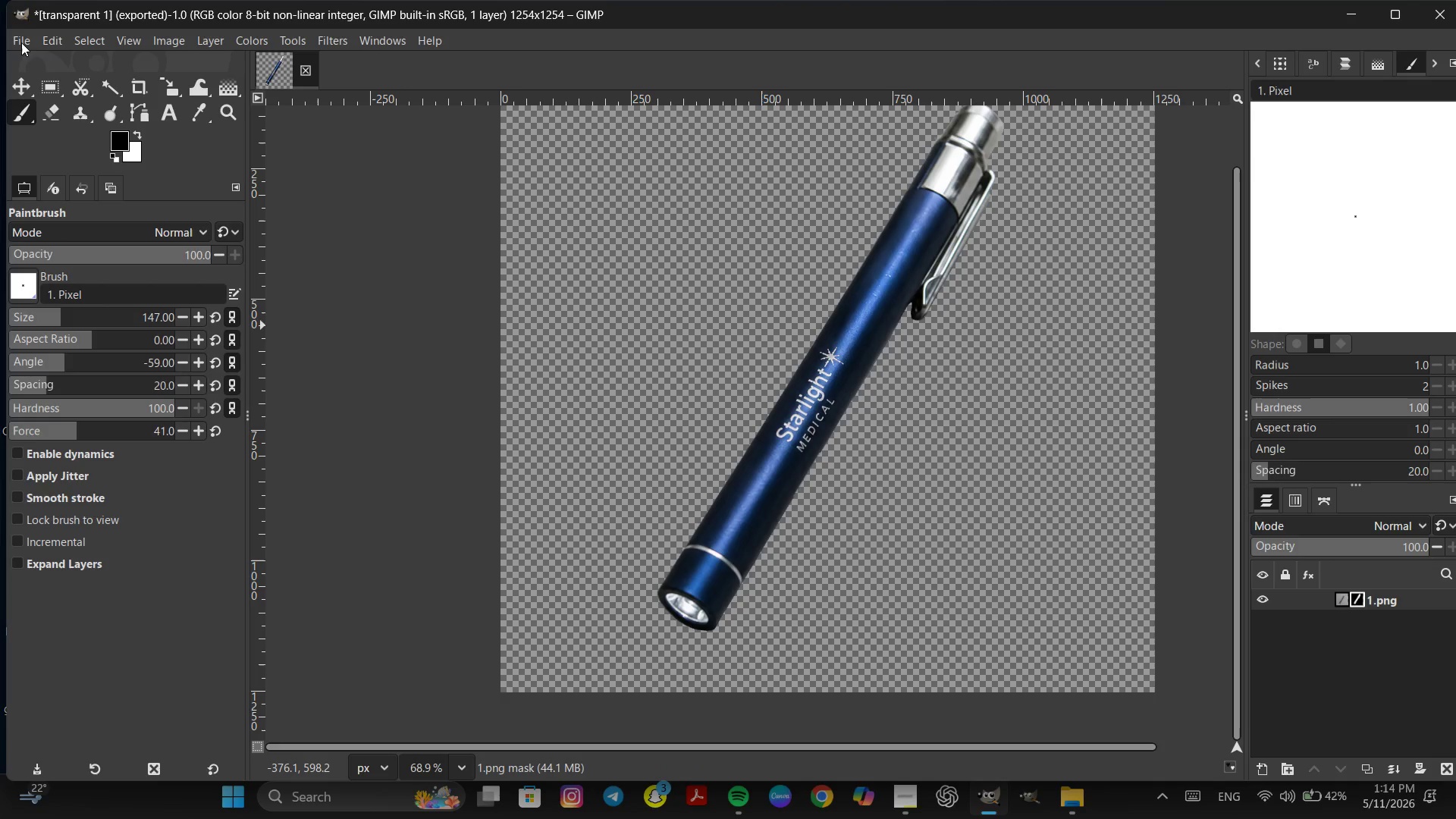 
left_click([20, 37])
 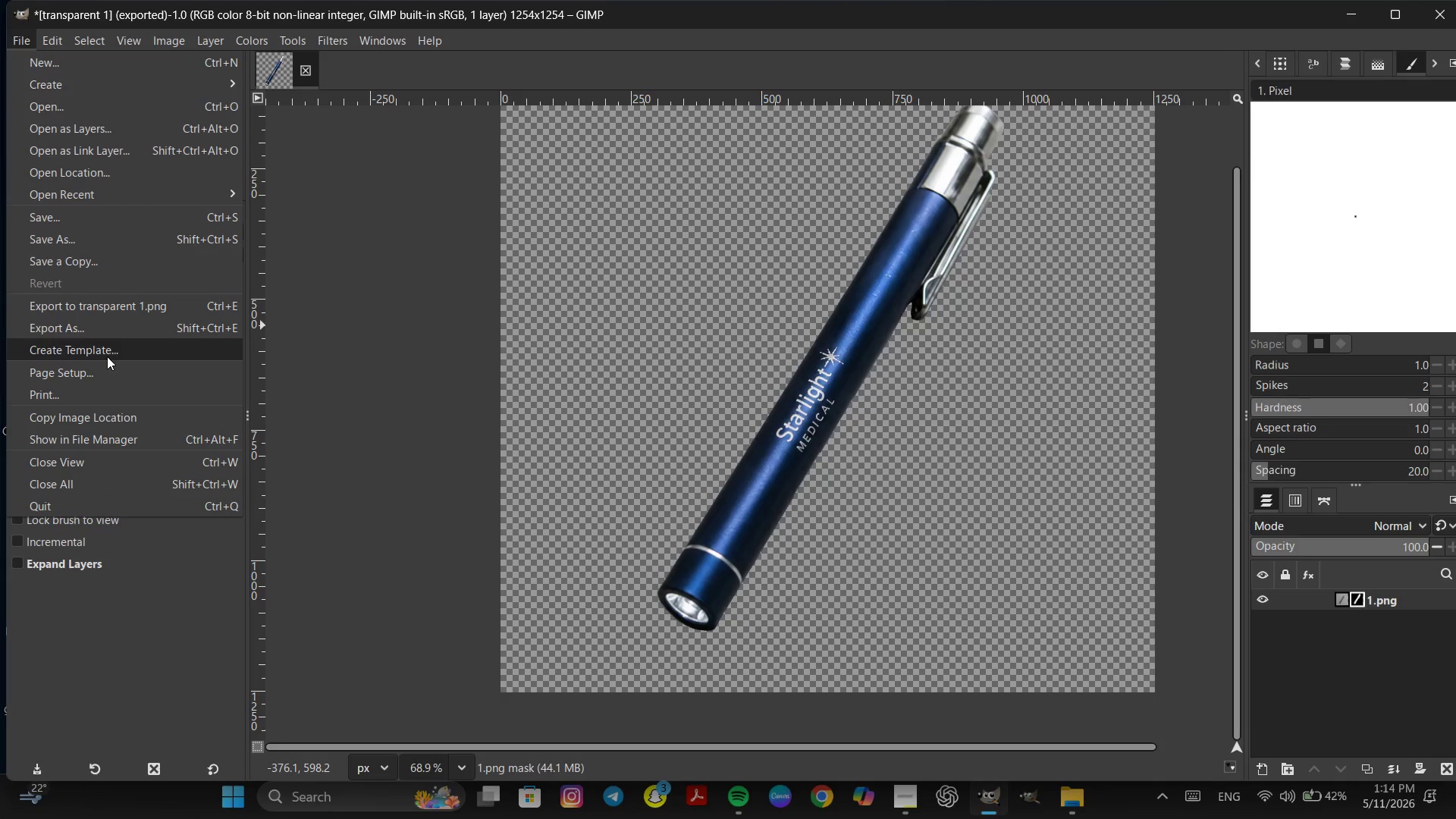 
left_click([111, 325])
 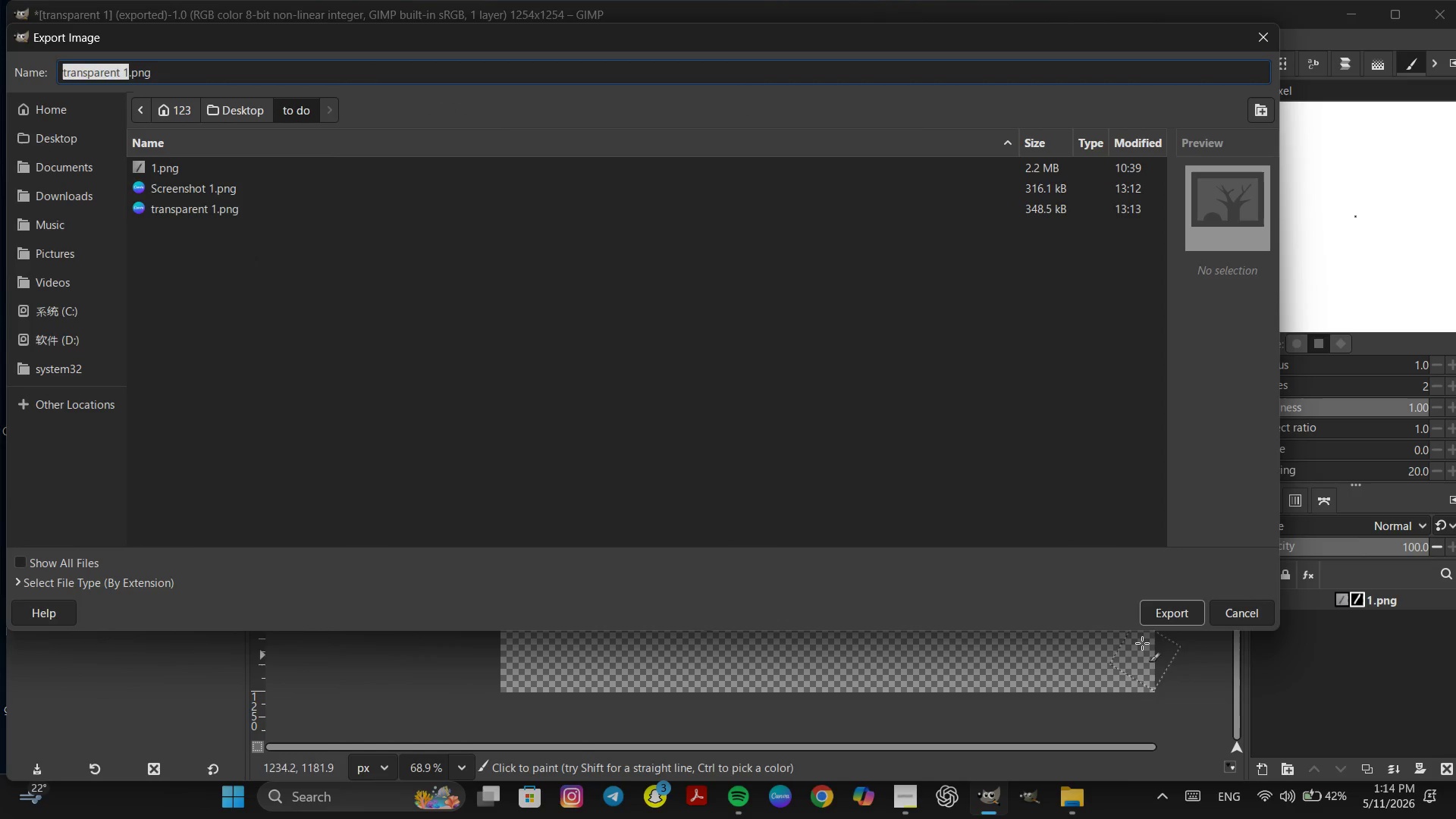 
left_click([1169, 614])
 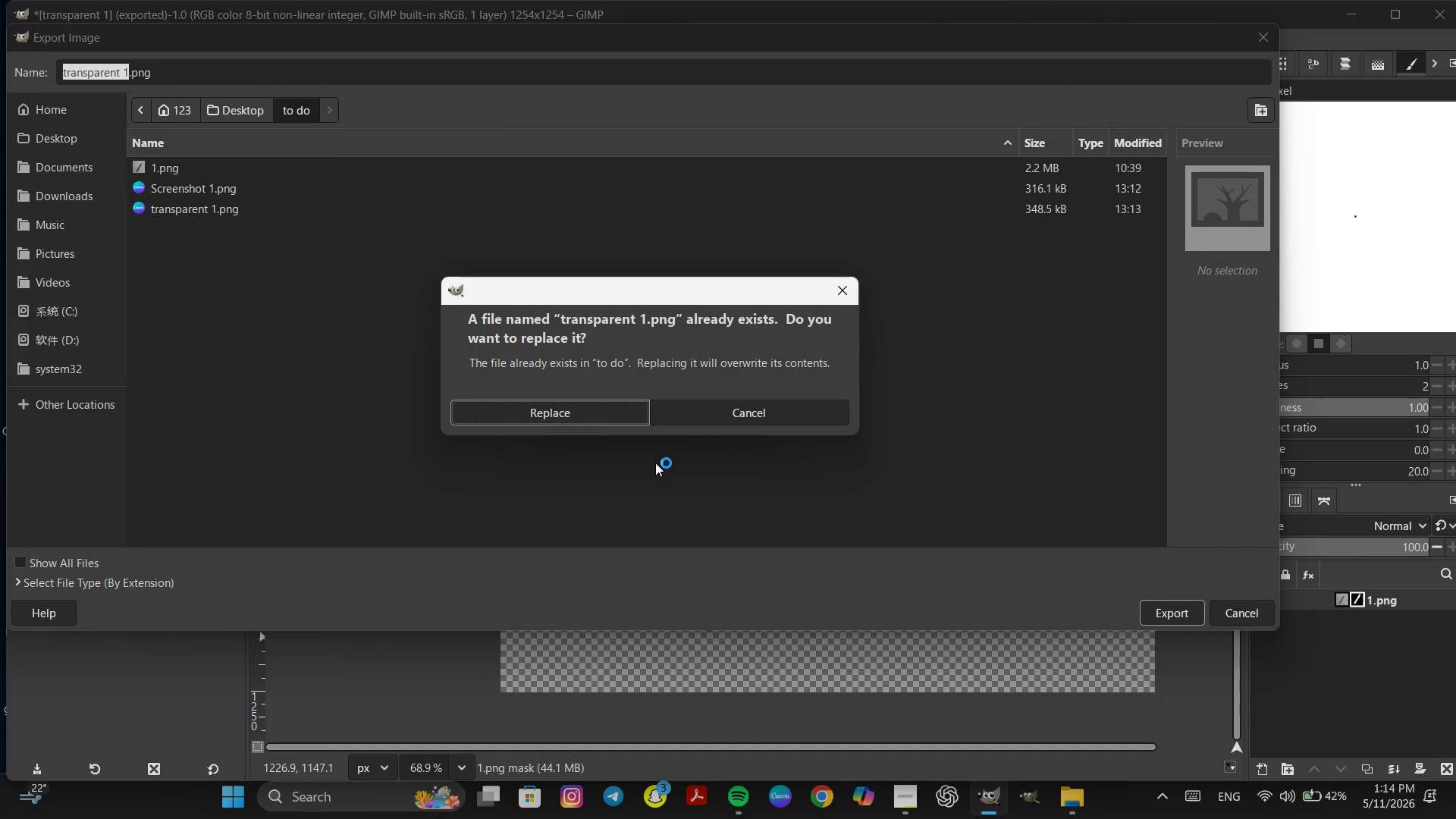 
left_click([555, 402])
 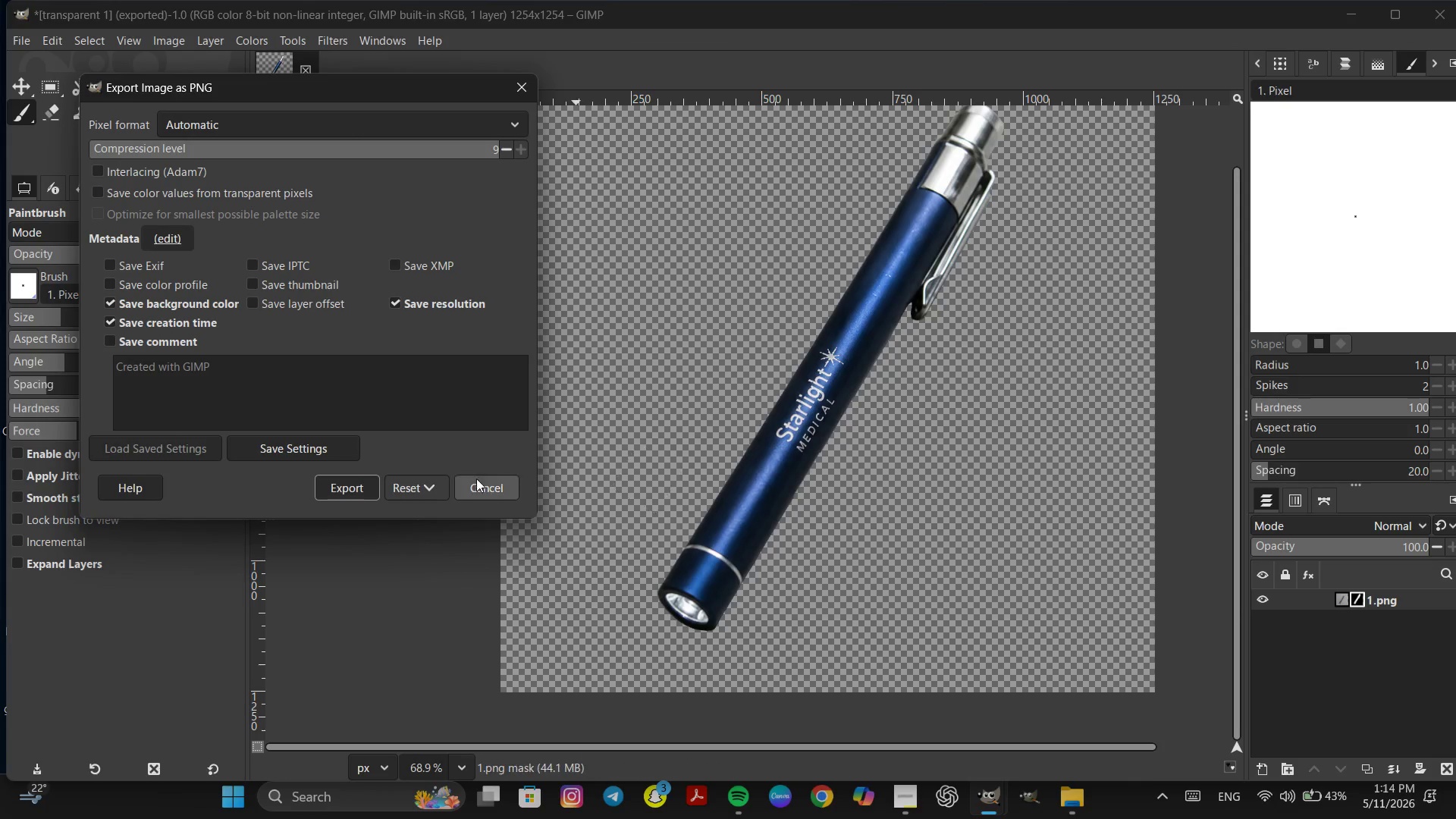 
left_click([351, 496])
 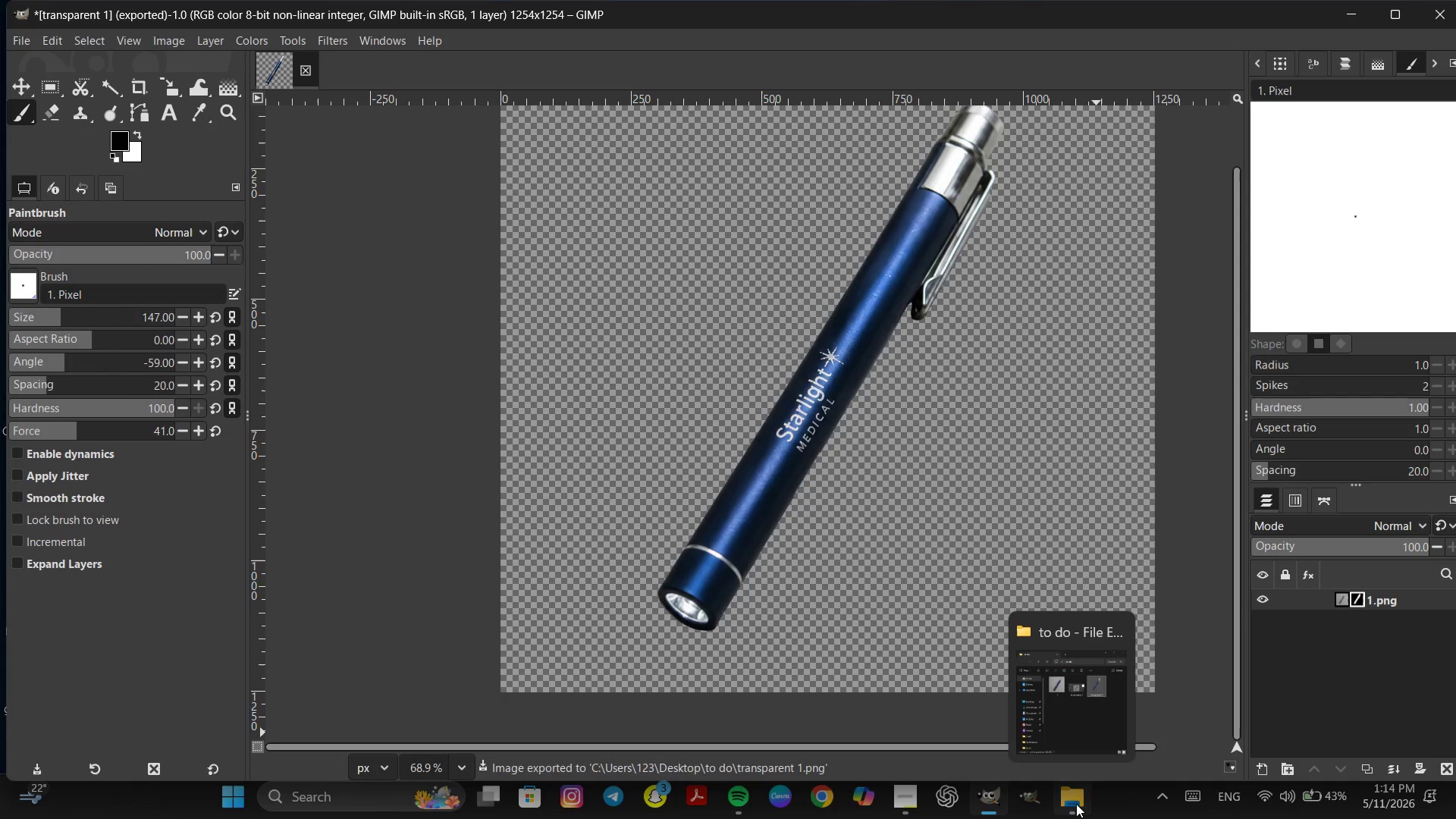 
left_click([1076, 804])
 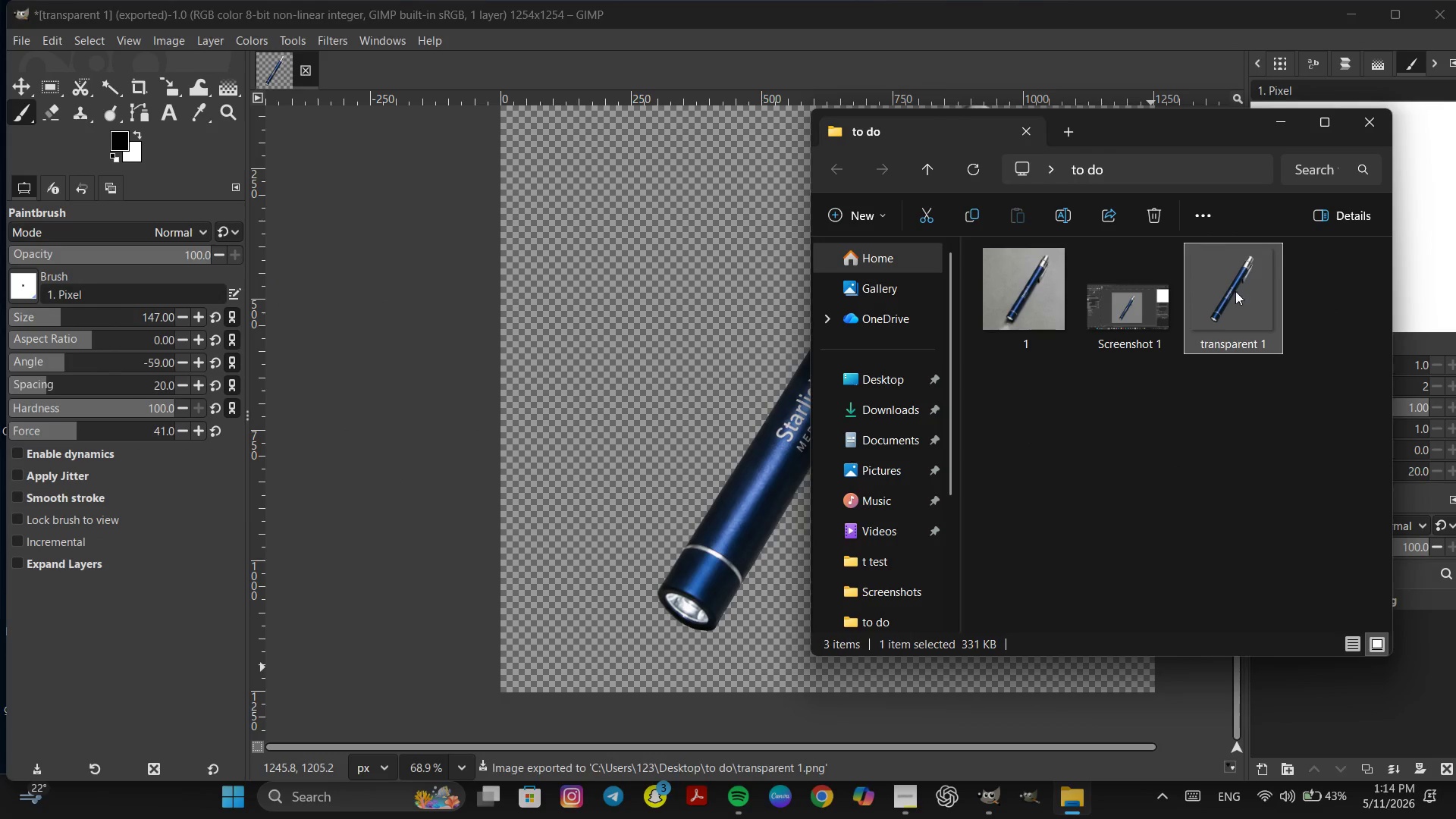 
double_click([1236, 290])
 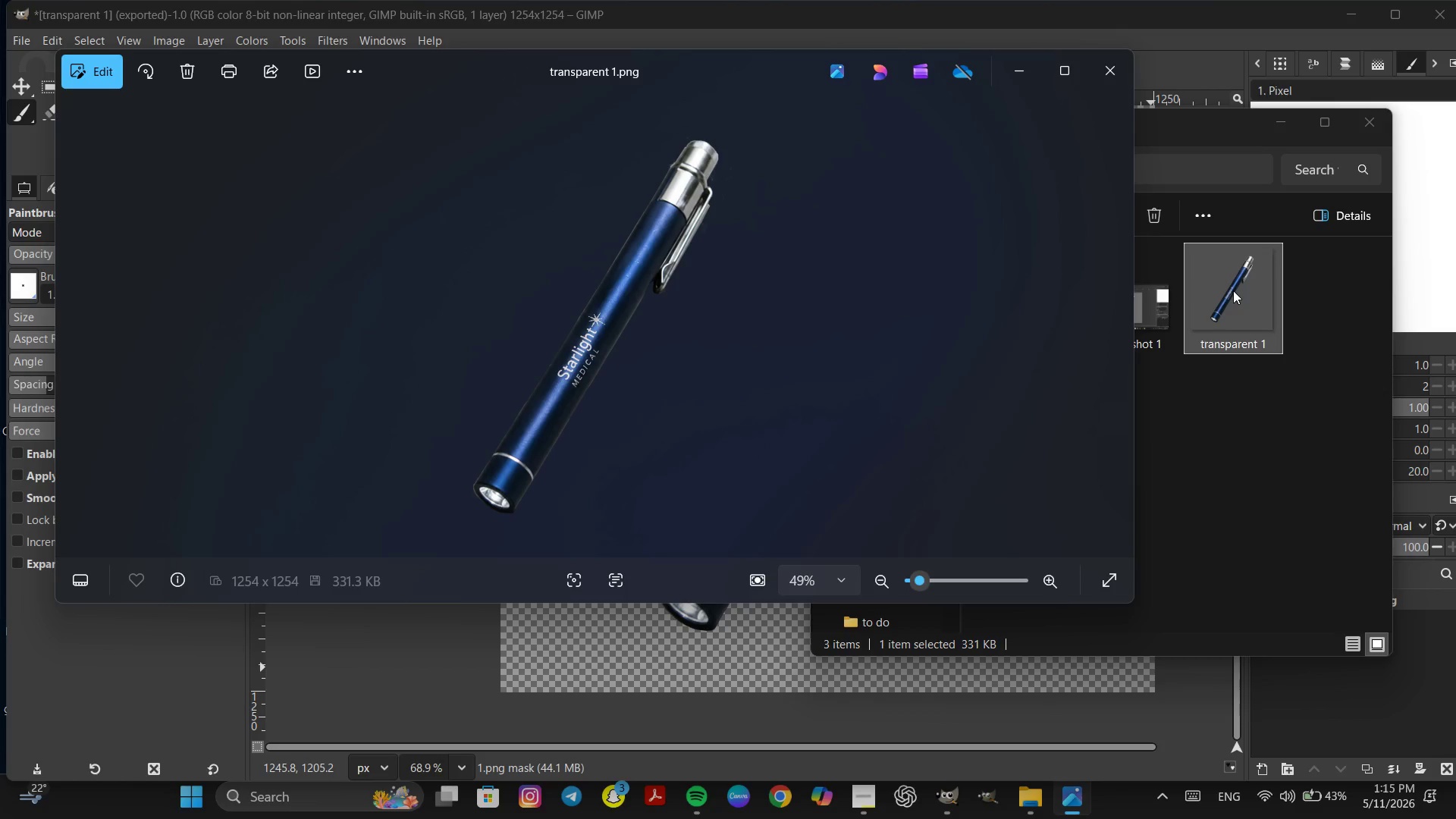 
wait(14.17)
 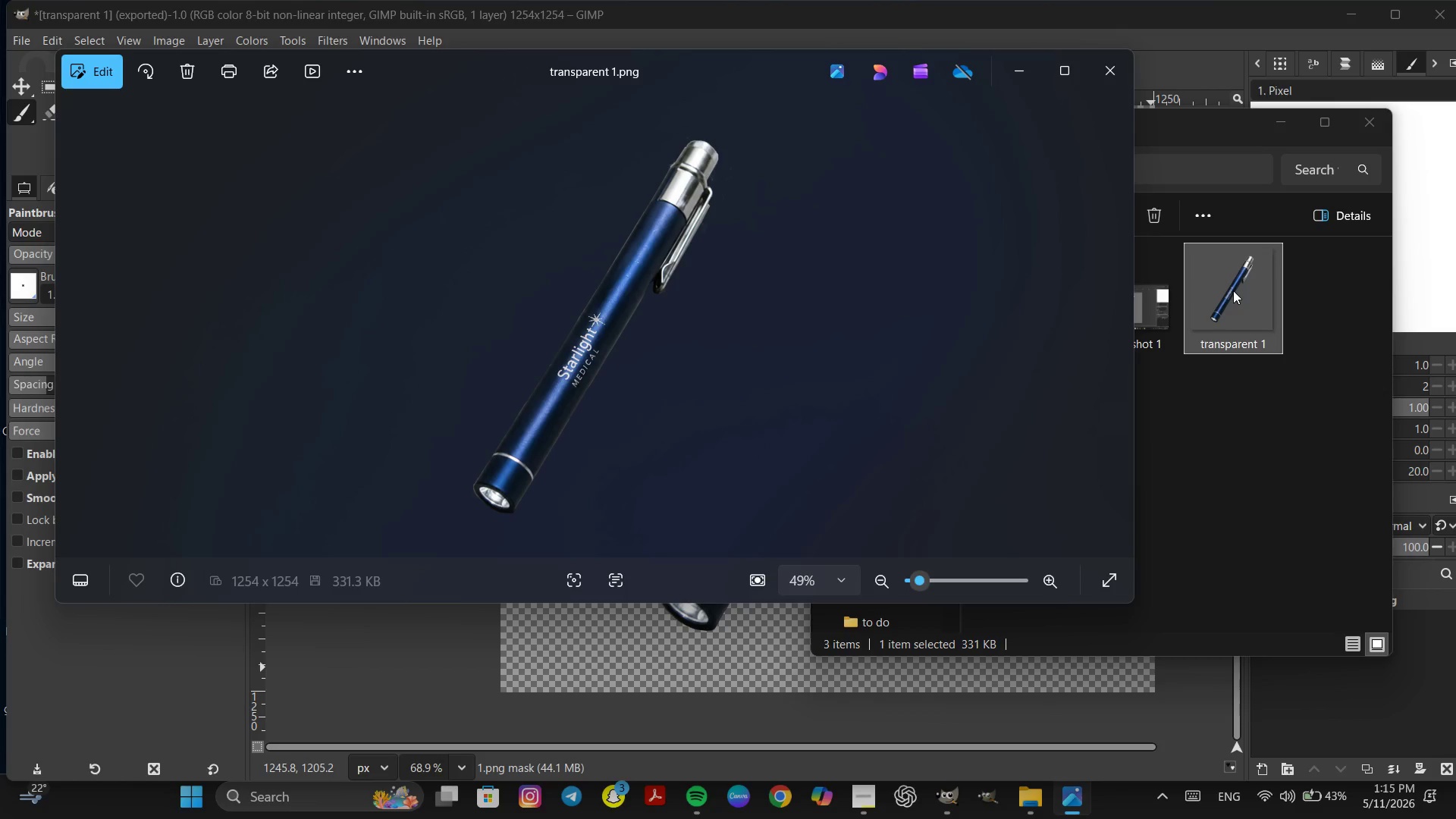 
left_click([1119, 63])
 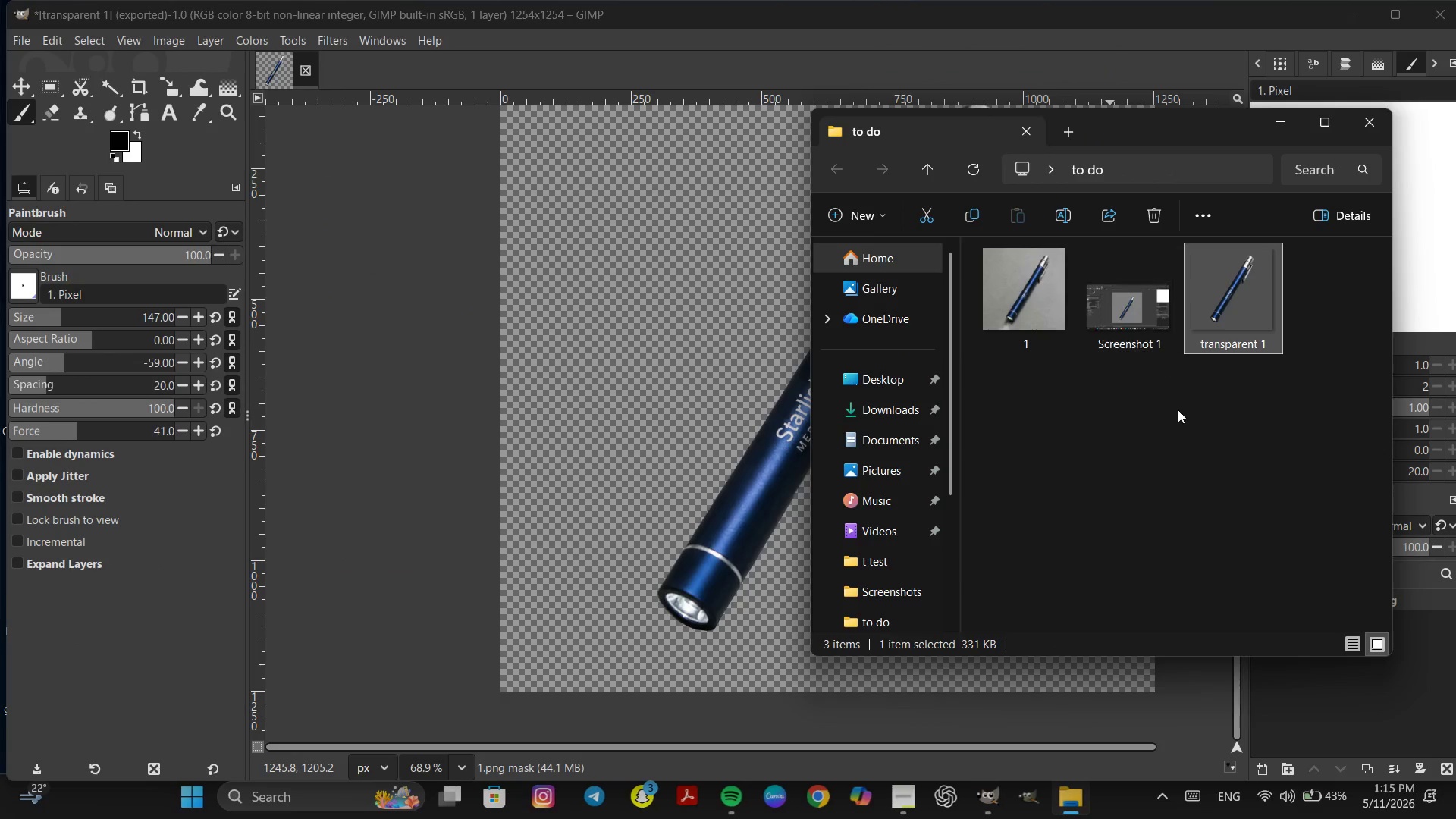 
left_click([1178, 410])
 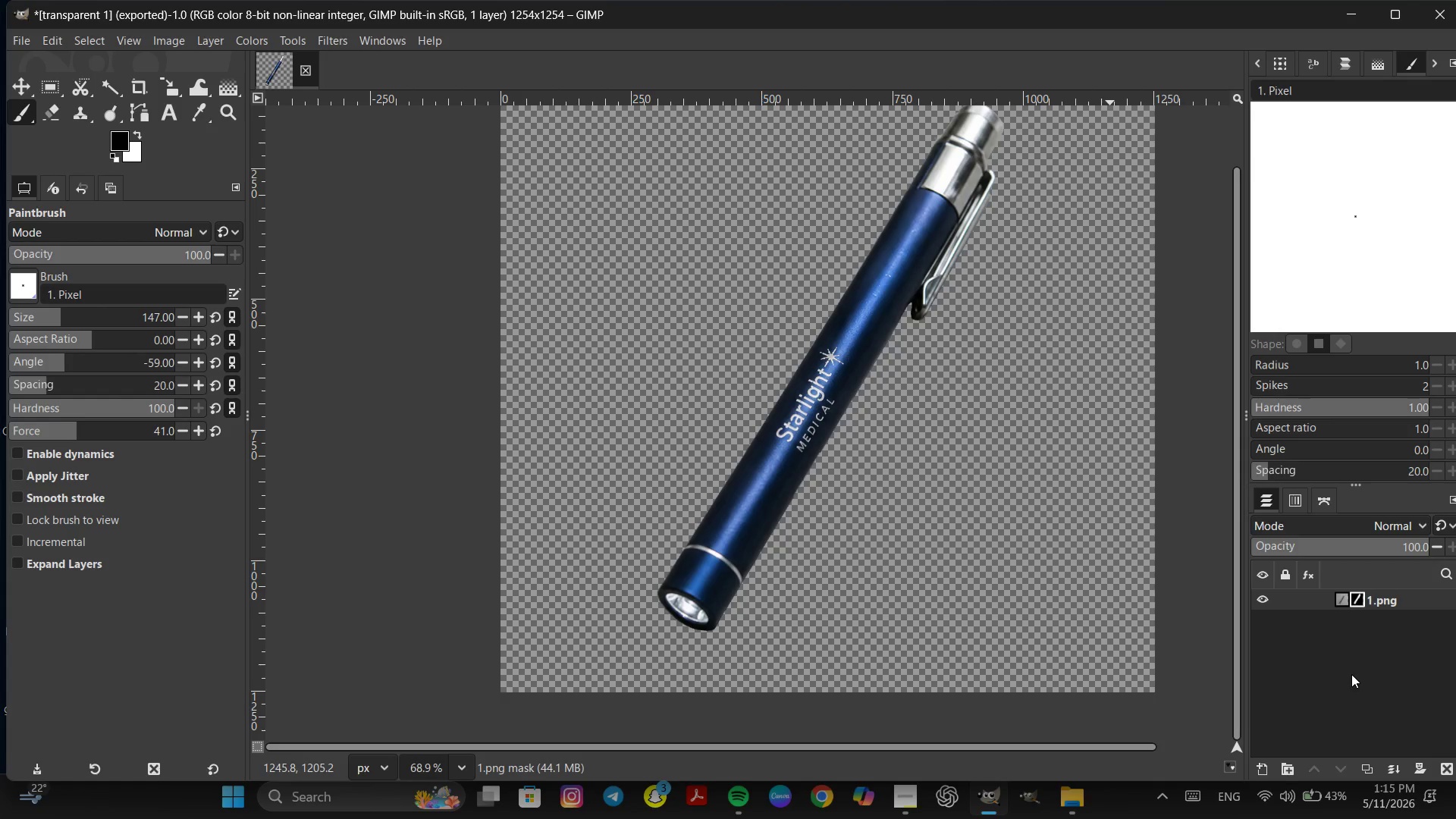 
wait(9.86)
 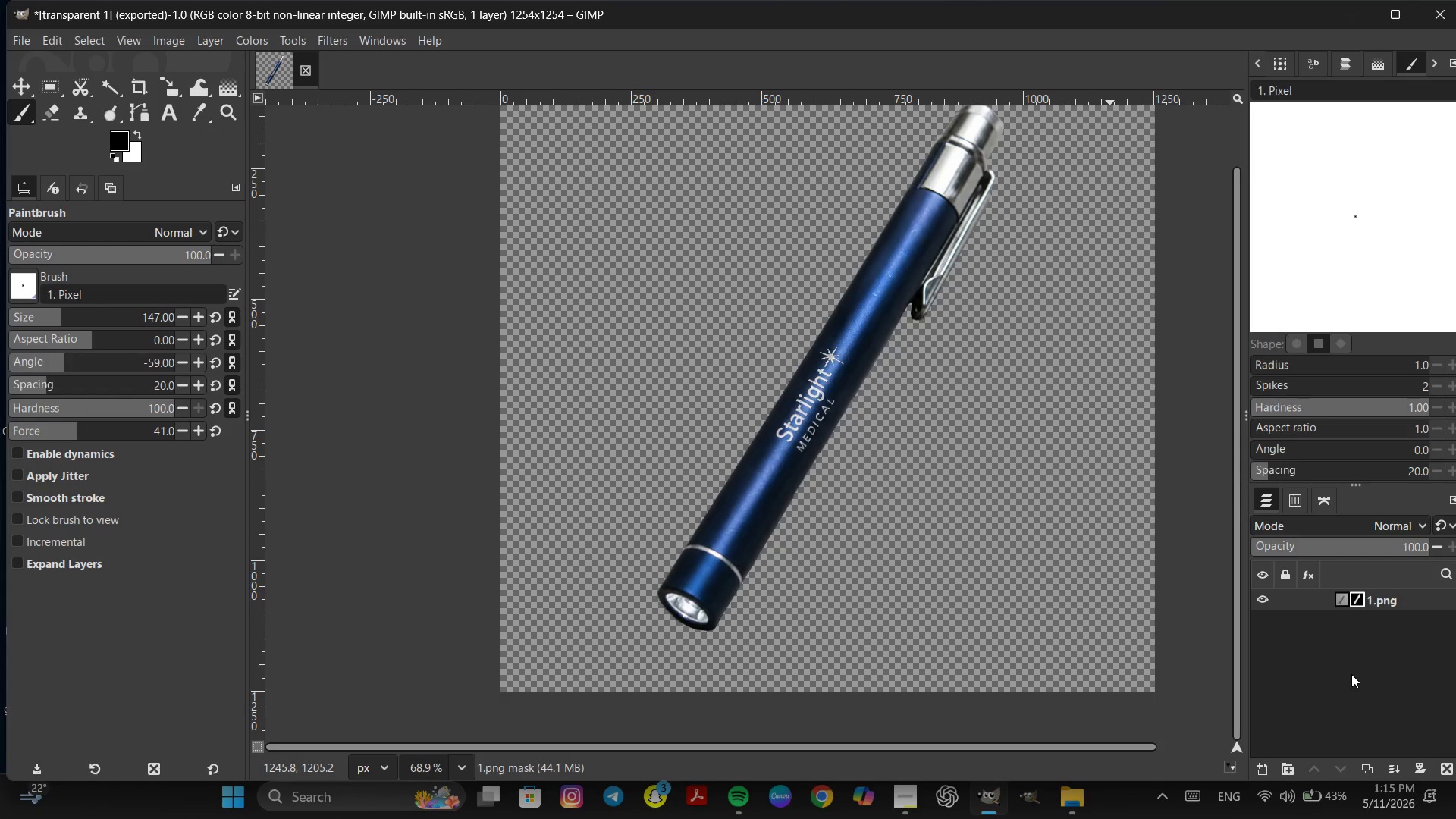 
right_click([1395, 599])
 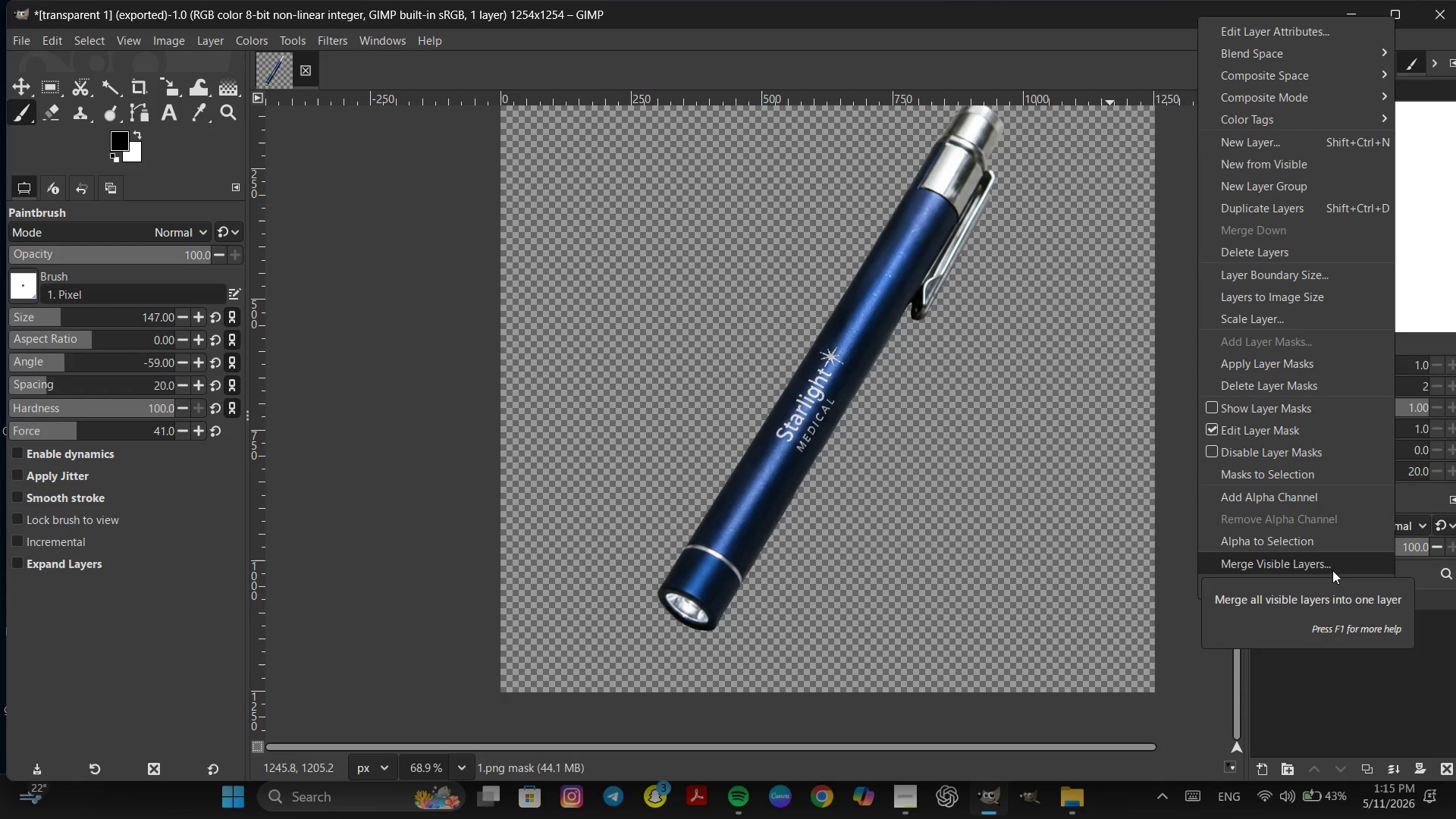 
left_click([1353, 710])
 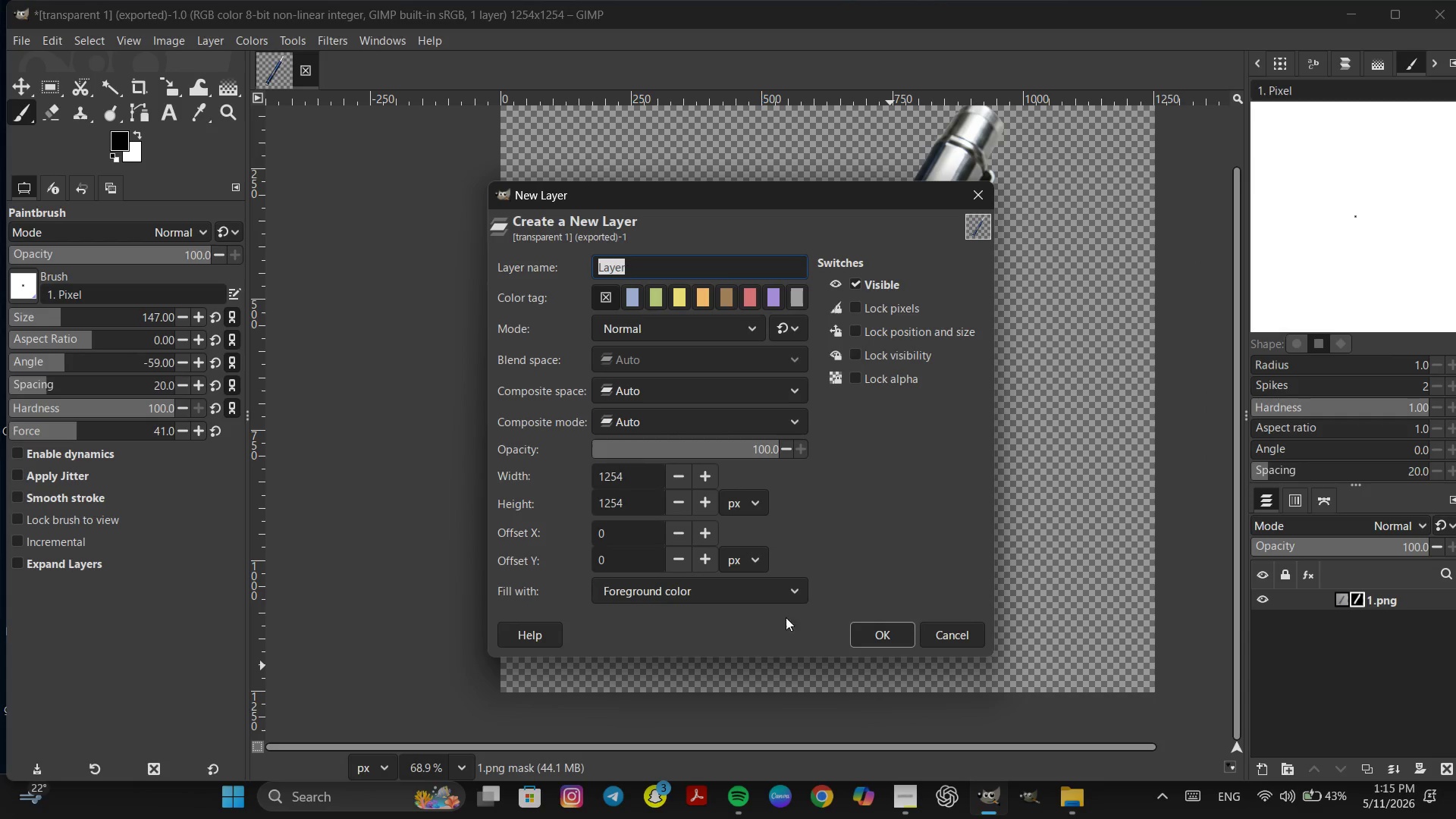 
left_click([767, 592])
 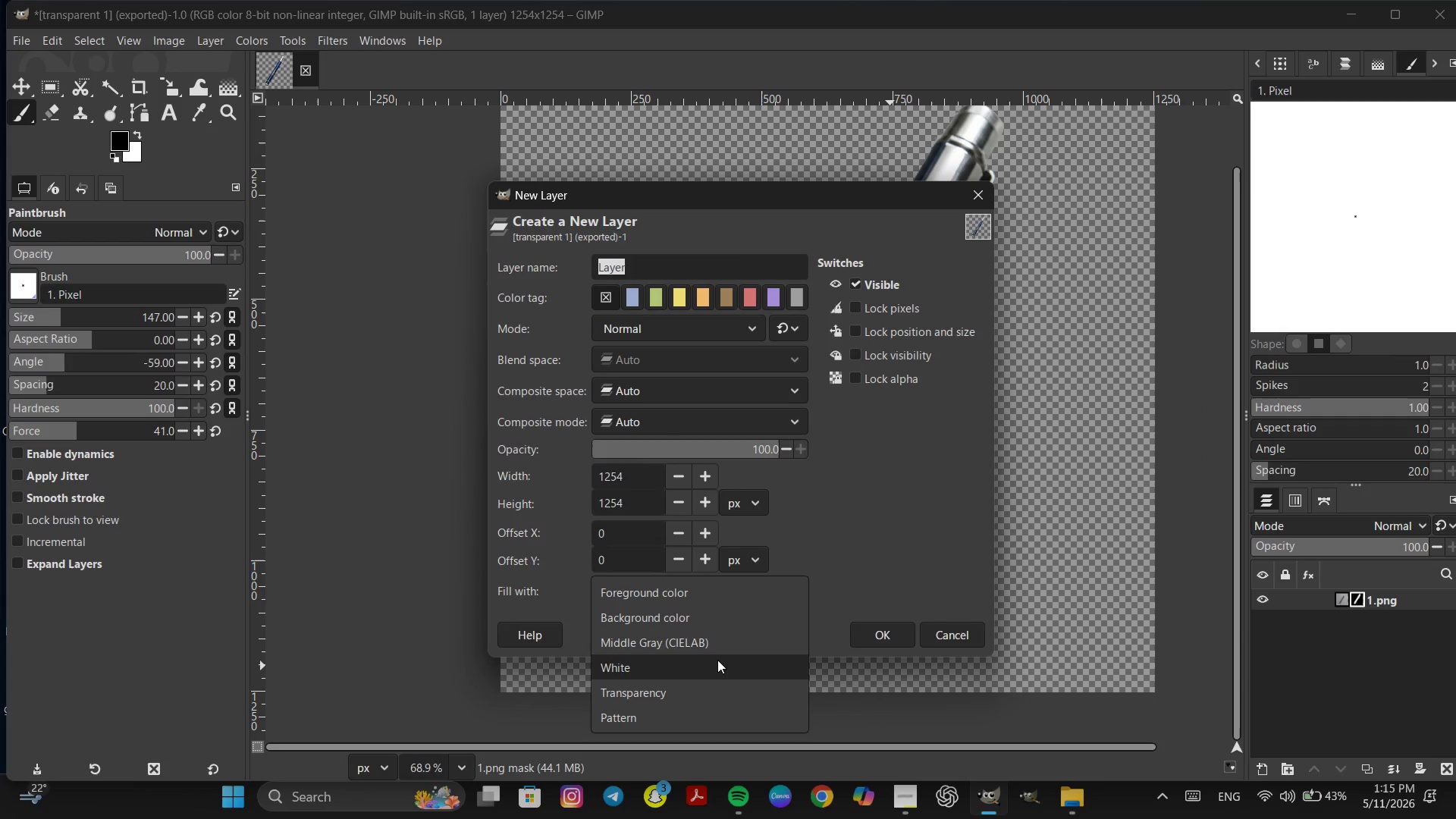 
left_click([714, 663])
 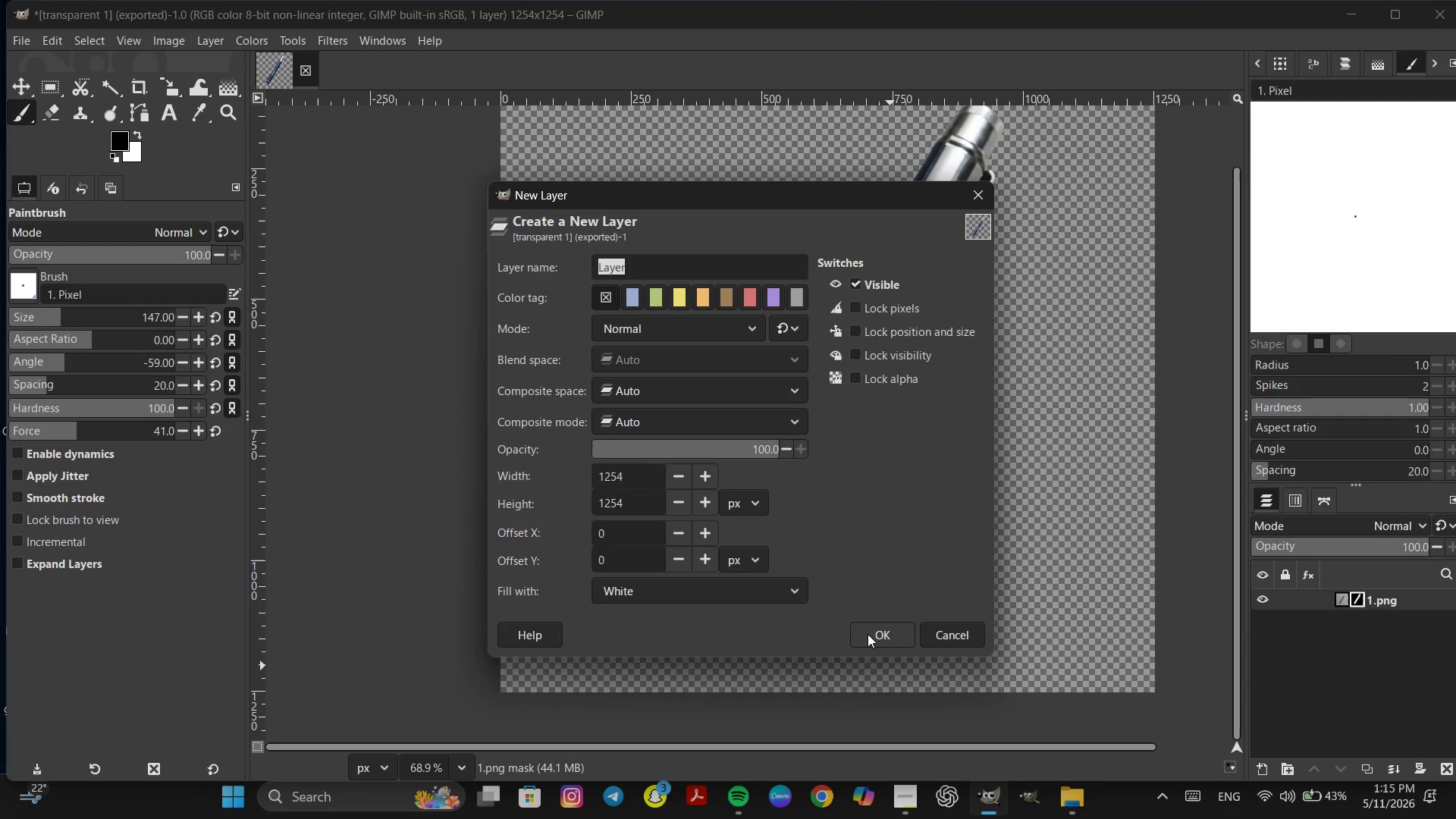 
left_click([883, 630])
 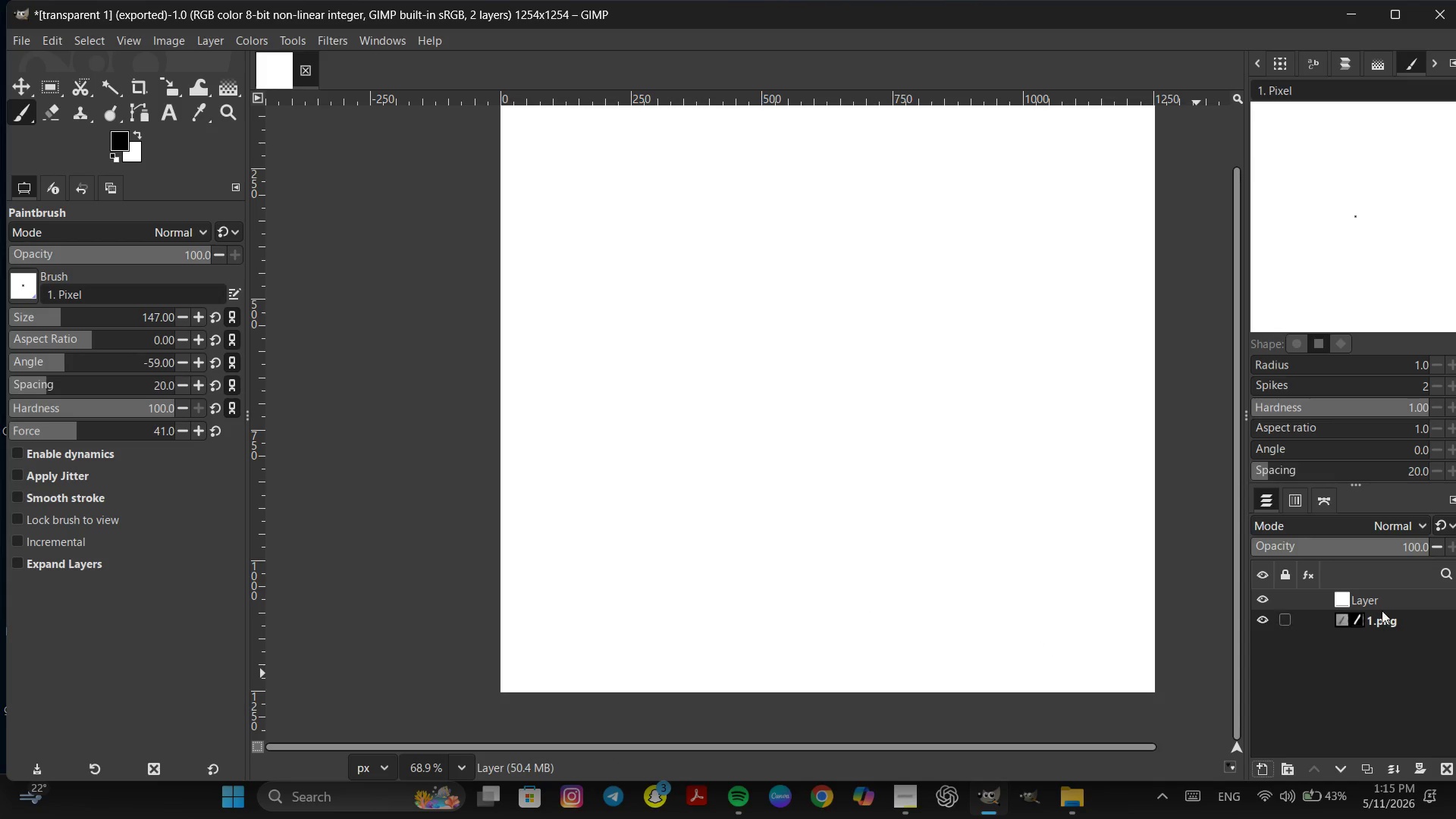 
left_click([1380, 604])
 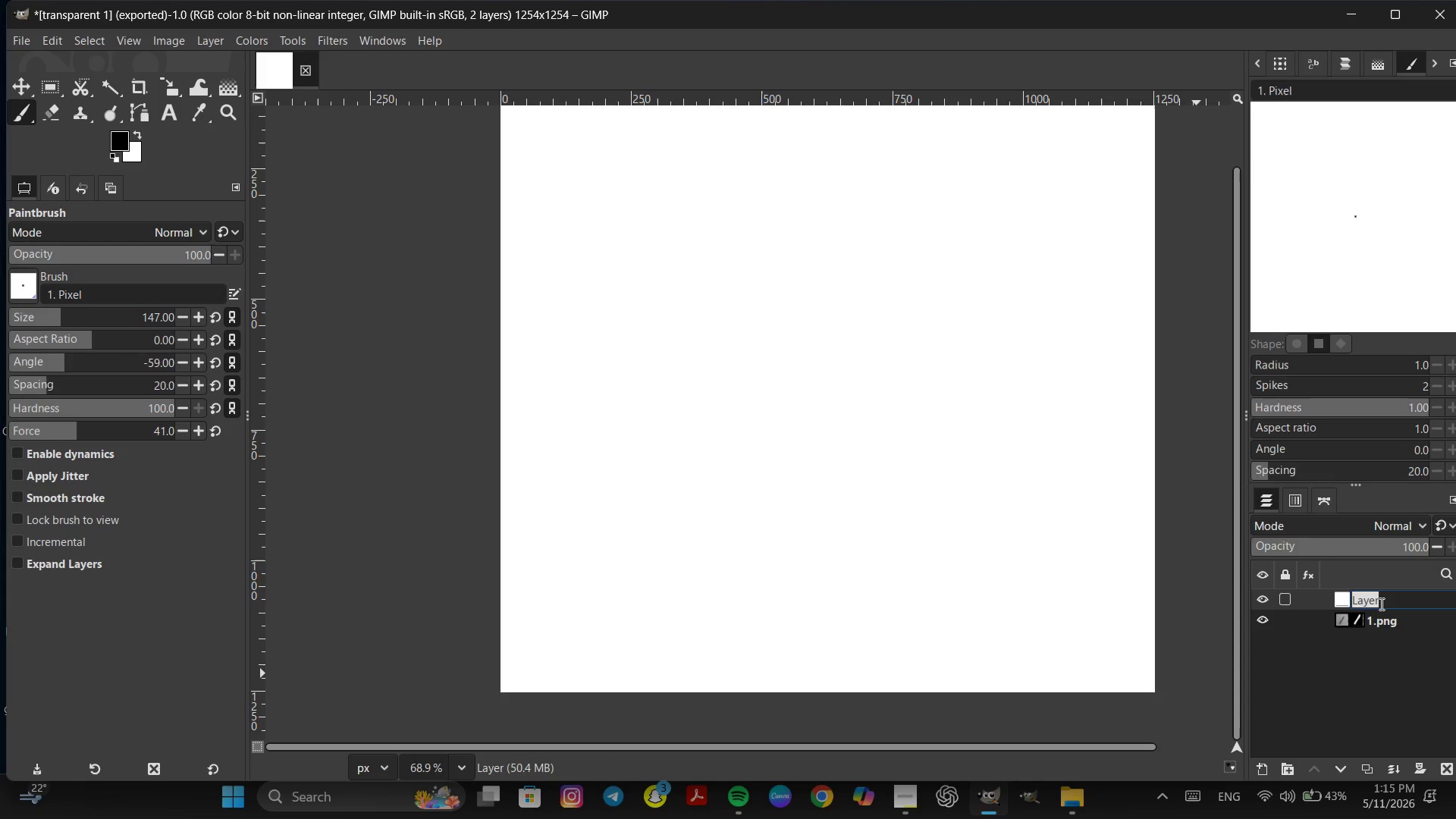 
left_click_drag(start_coordinate=[1380, 604], to_coordinate=[1381, 626])
 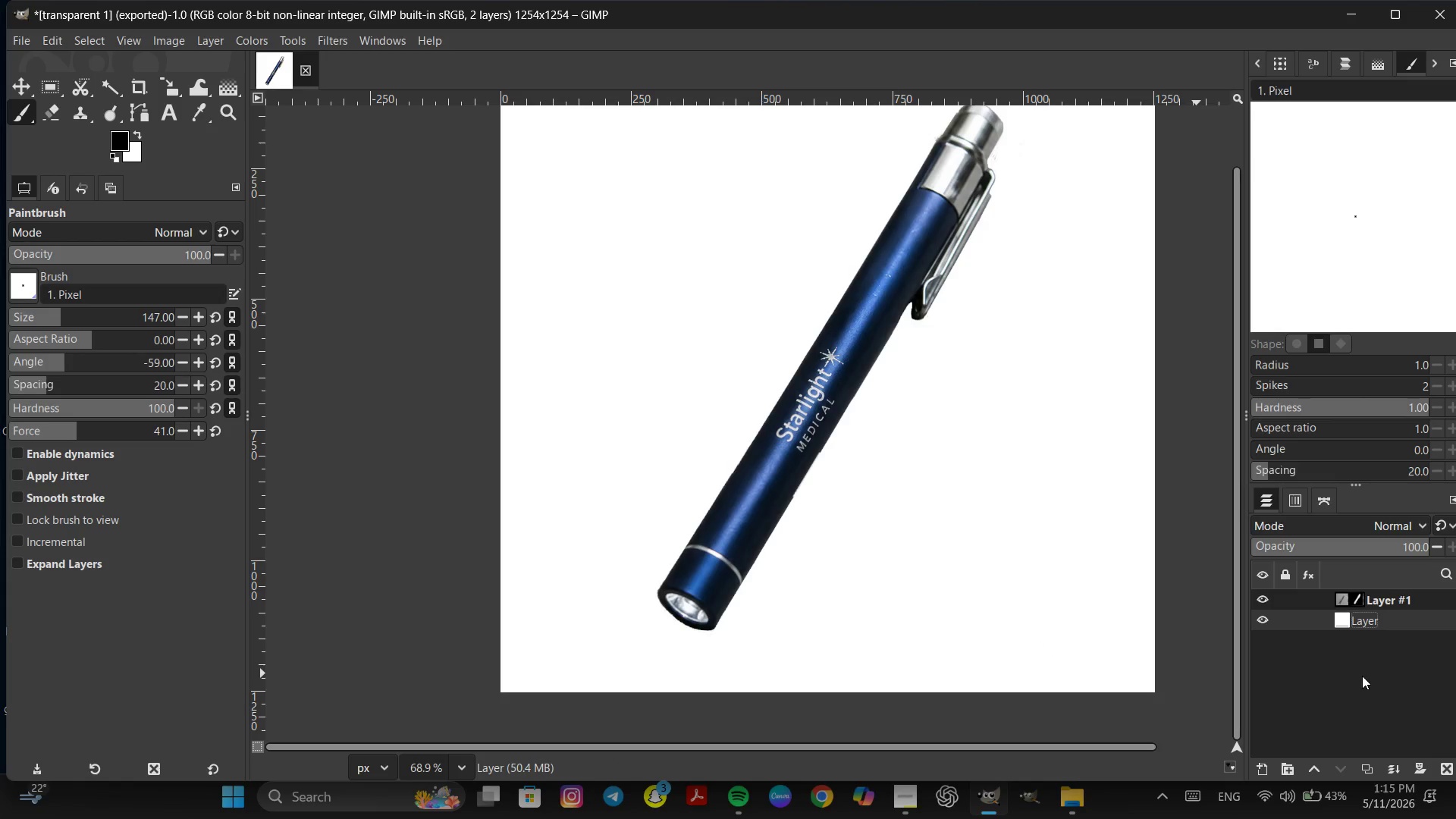 
left_click([1362, 676])
 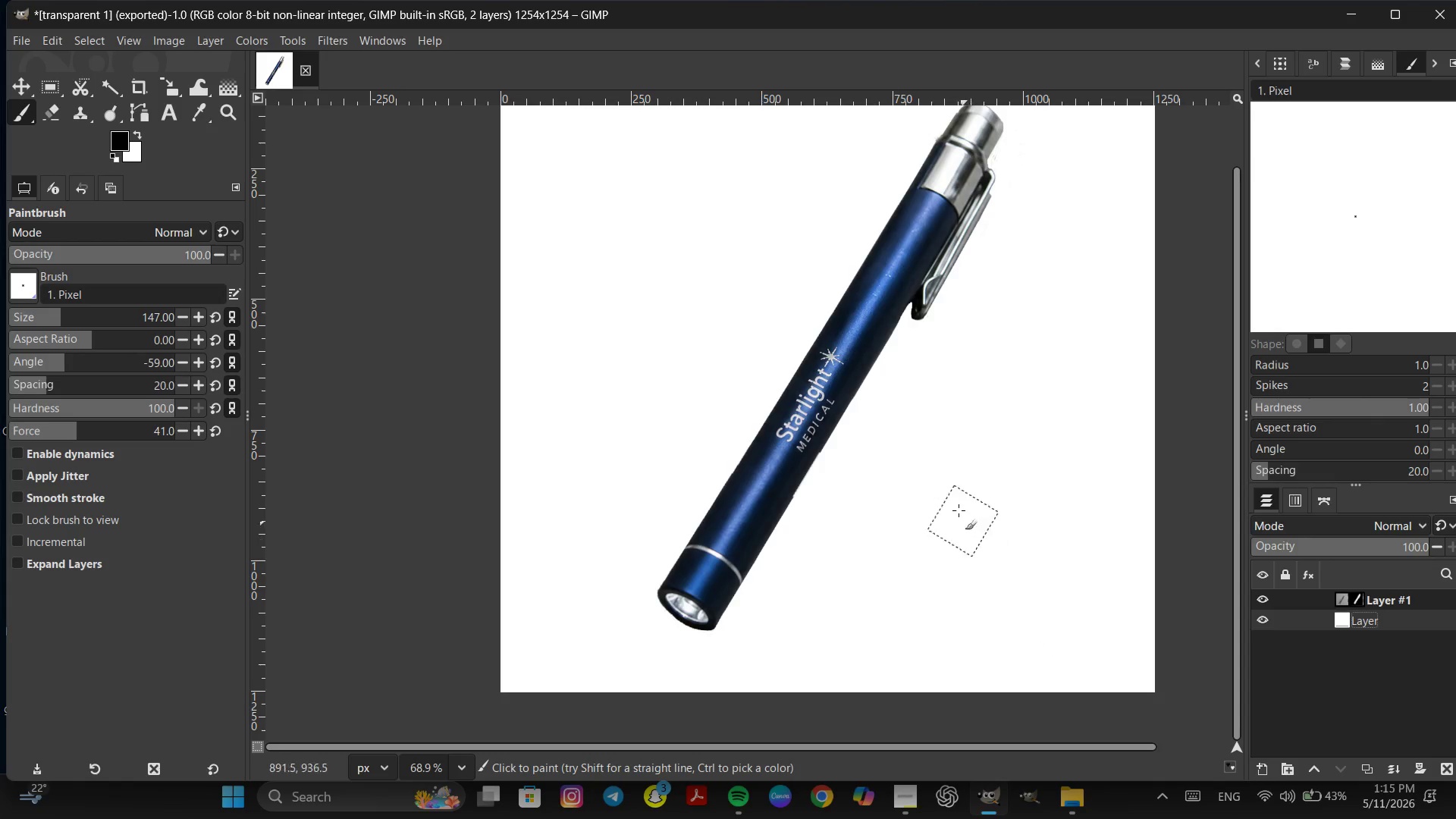 
hold_key(key=ControlLeft, duration=0.42)
scroll: coordinate [957, 507], scroll_direction: down, amount: 3.0
 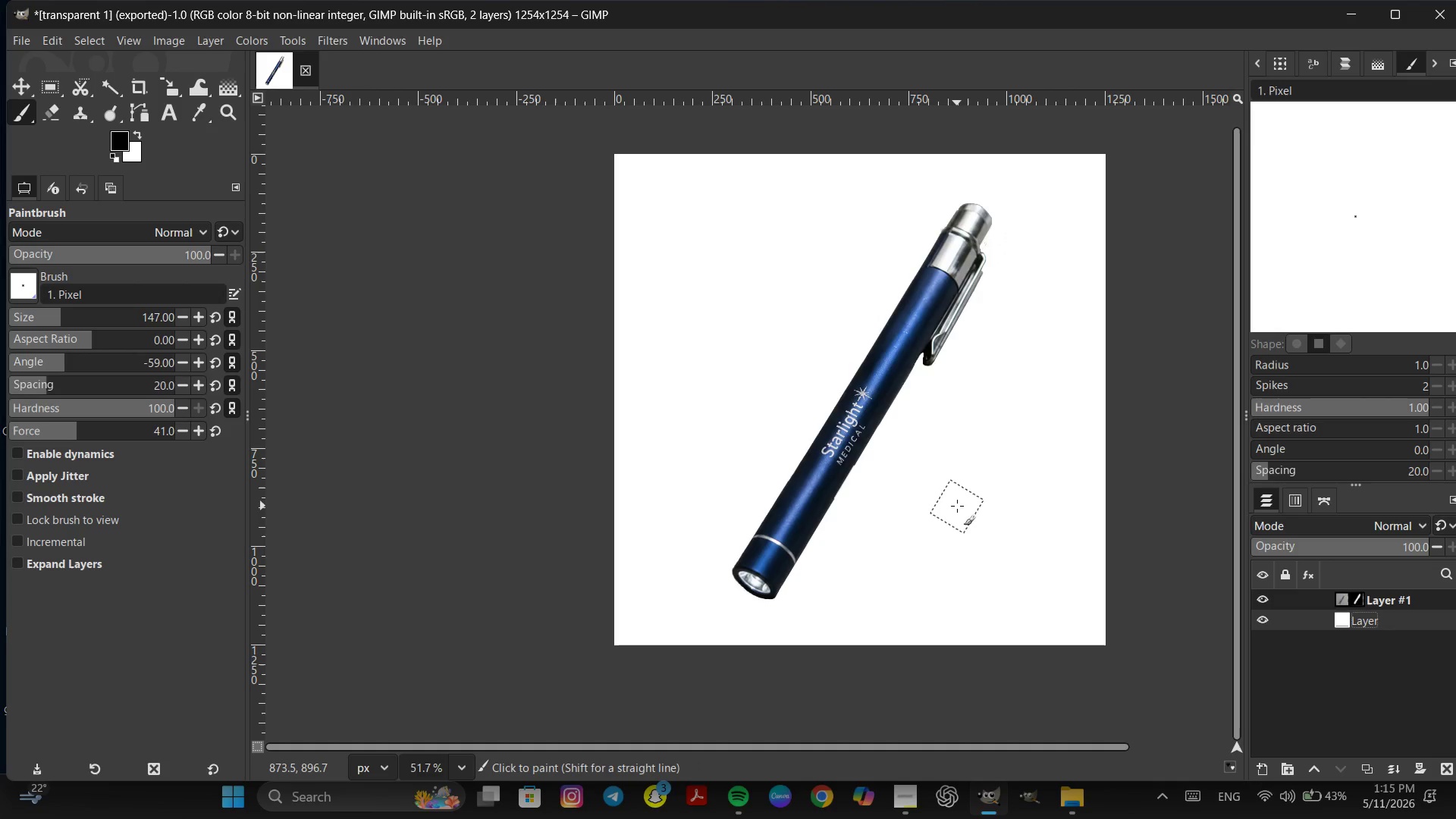 
wait(5.23)
 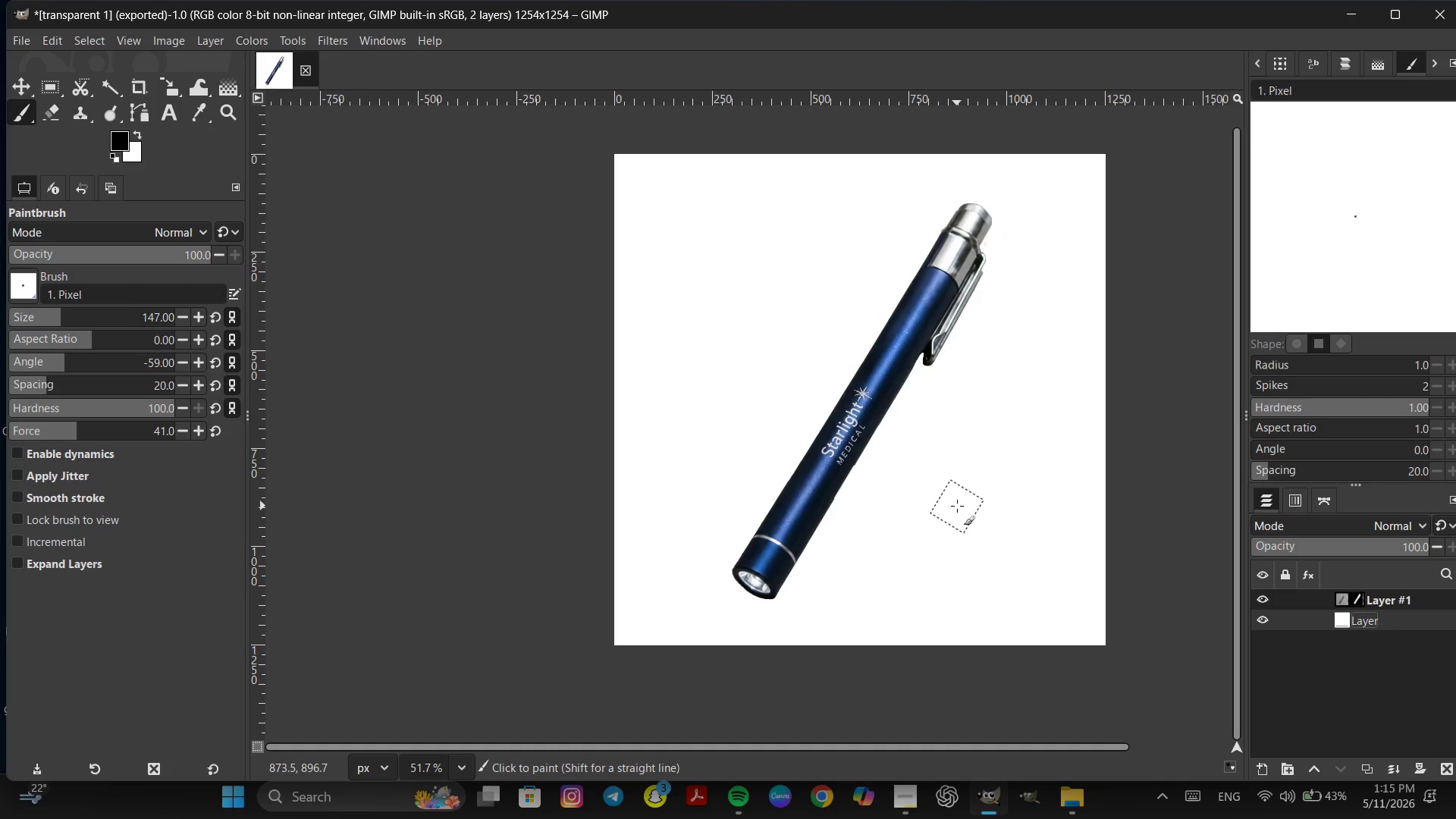 
left_click([913, 798])